 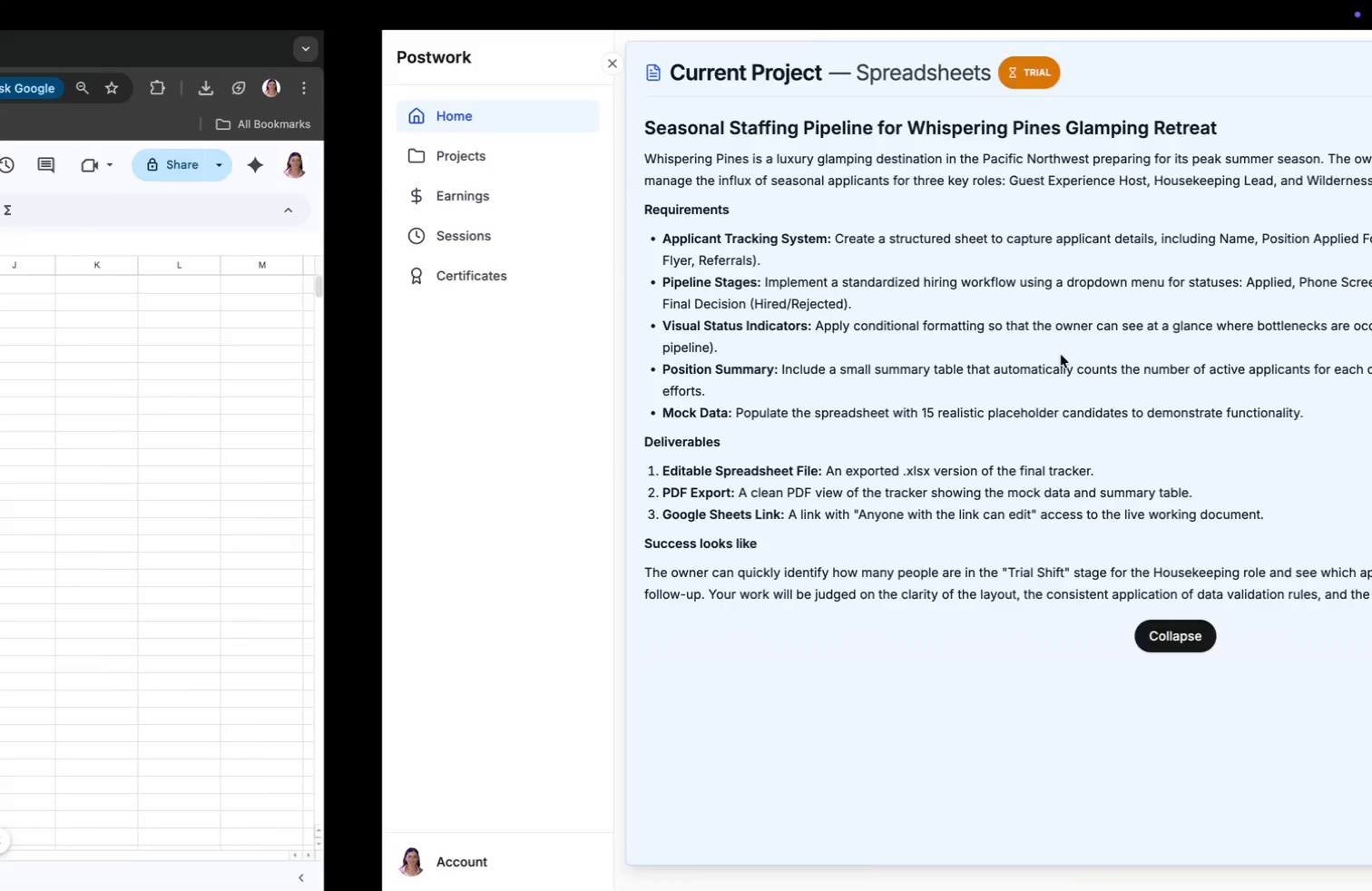 
scroll: coordinate [835, 636], scroll_direction: down, amount: 13.0
 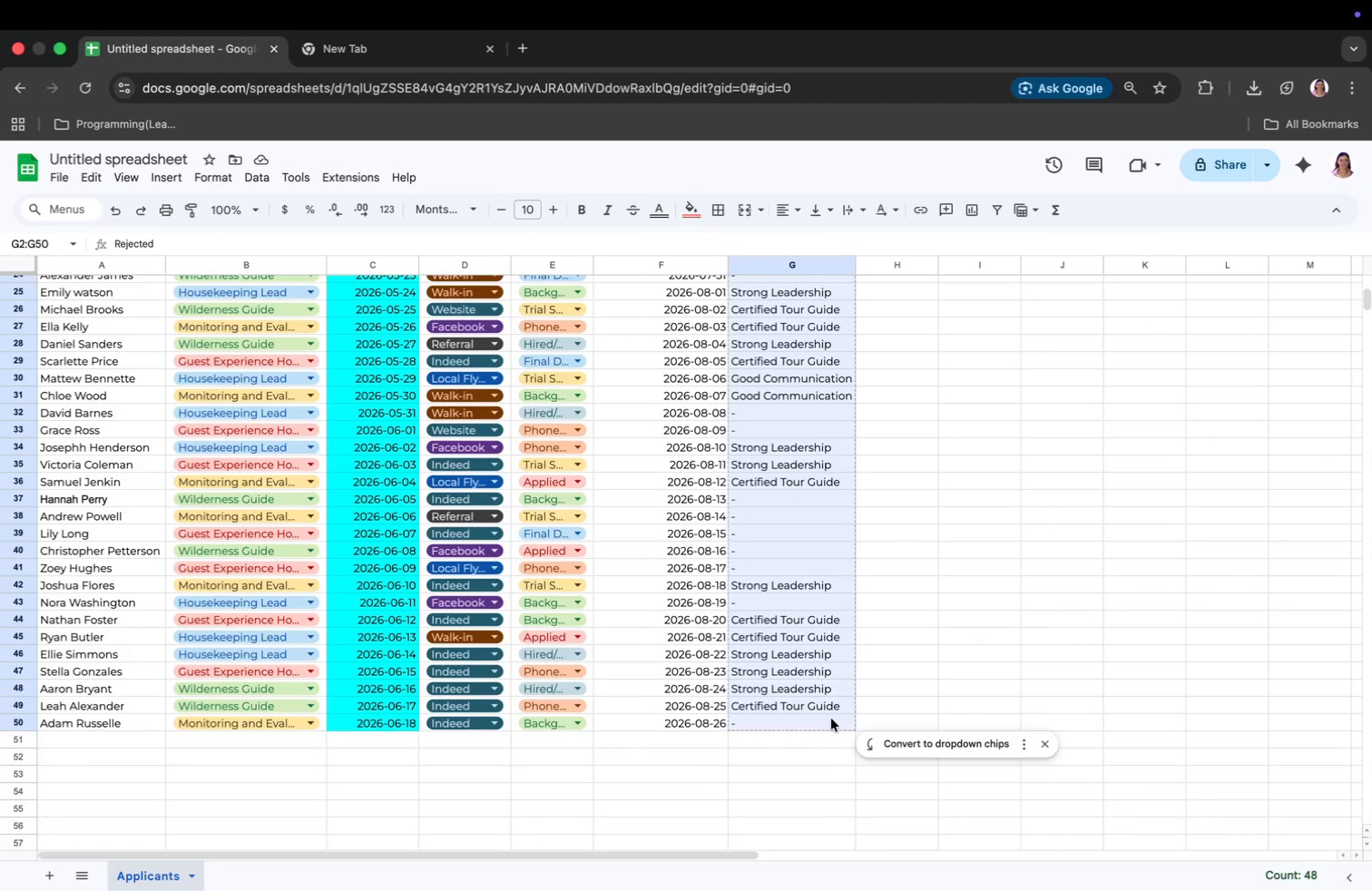 
right_click([810, 366])
 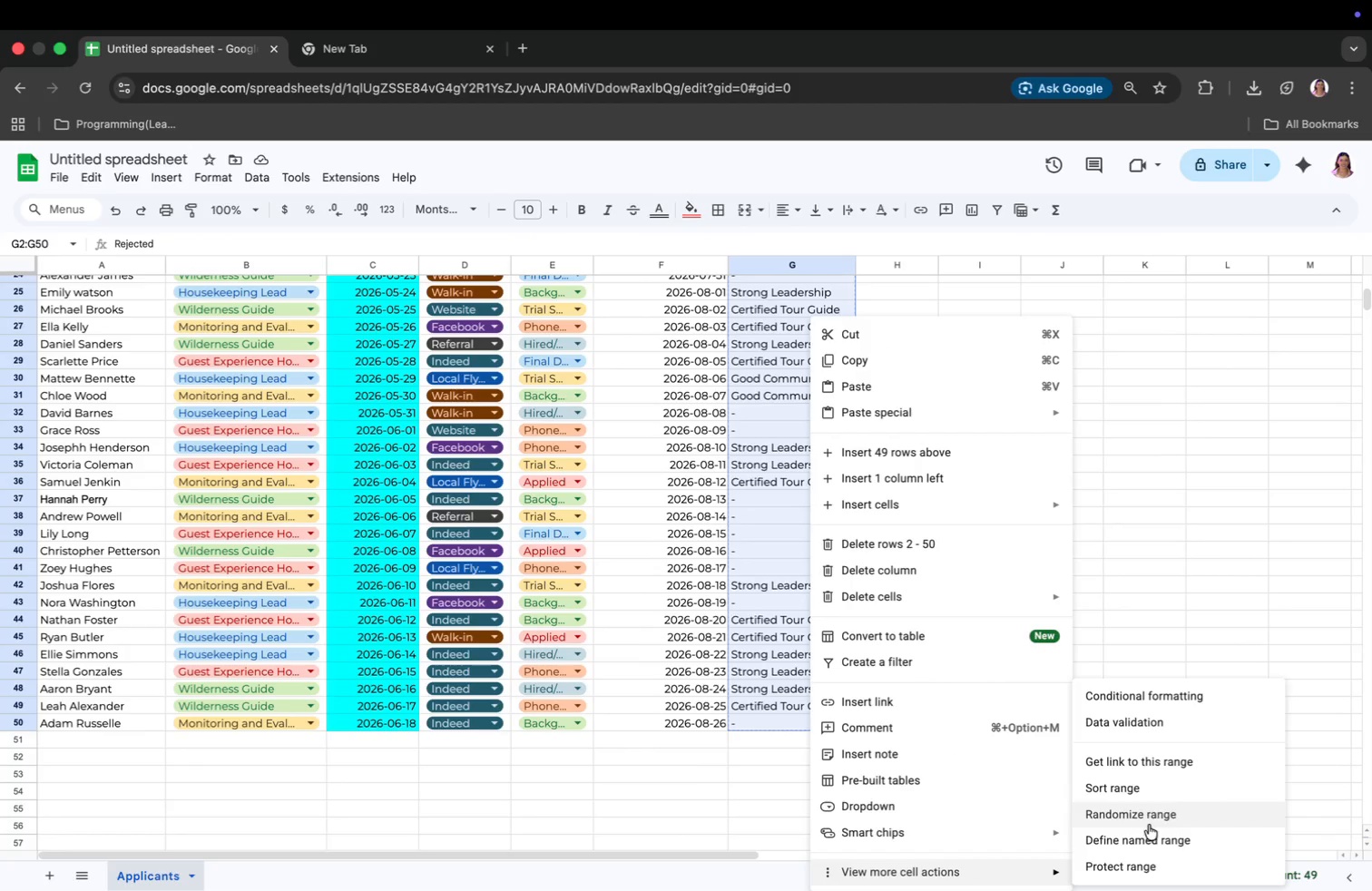 
left_click([1155, 696])
 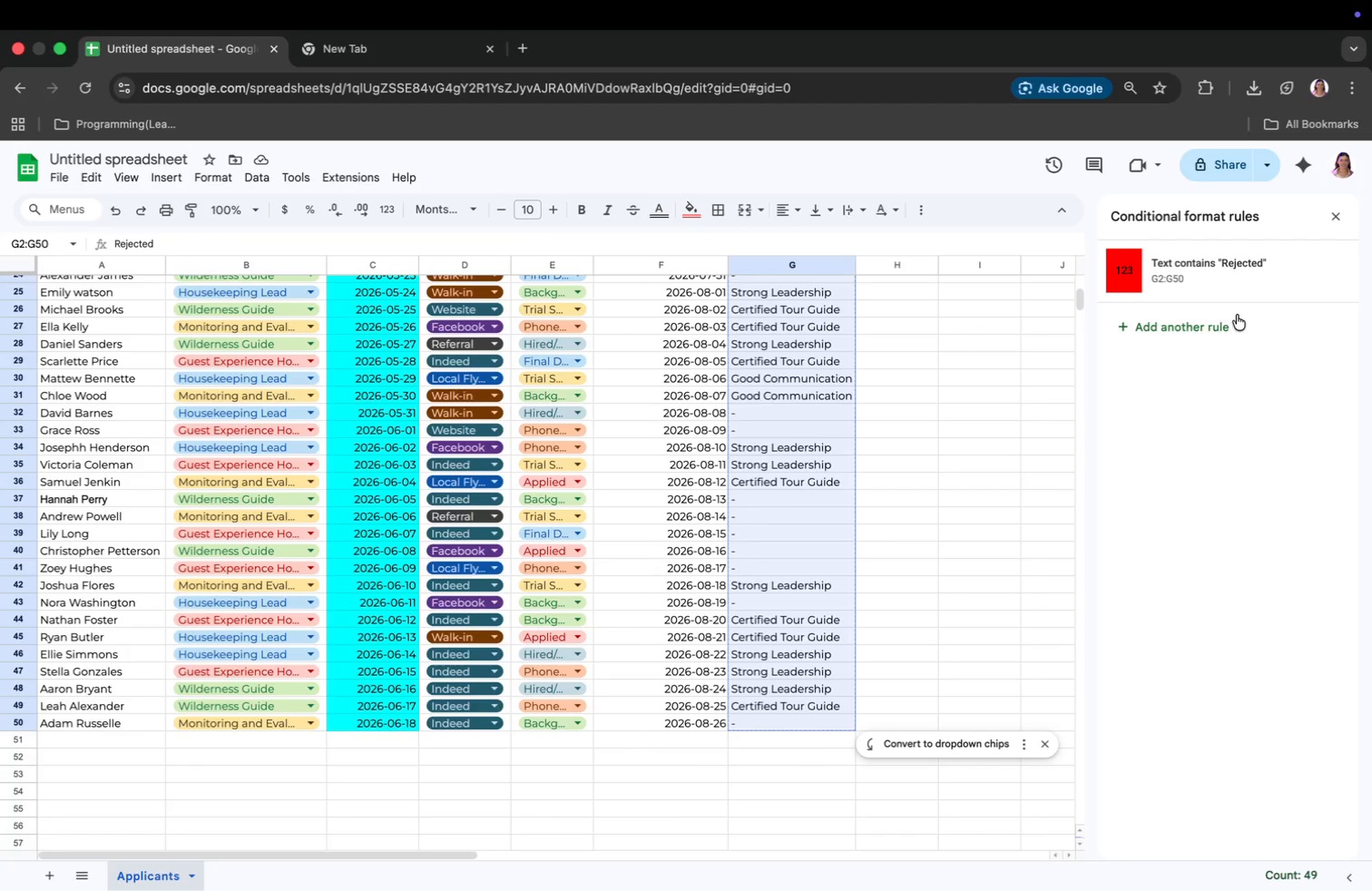 
left_click([1186, 323])
 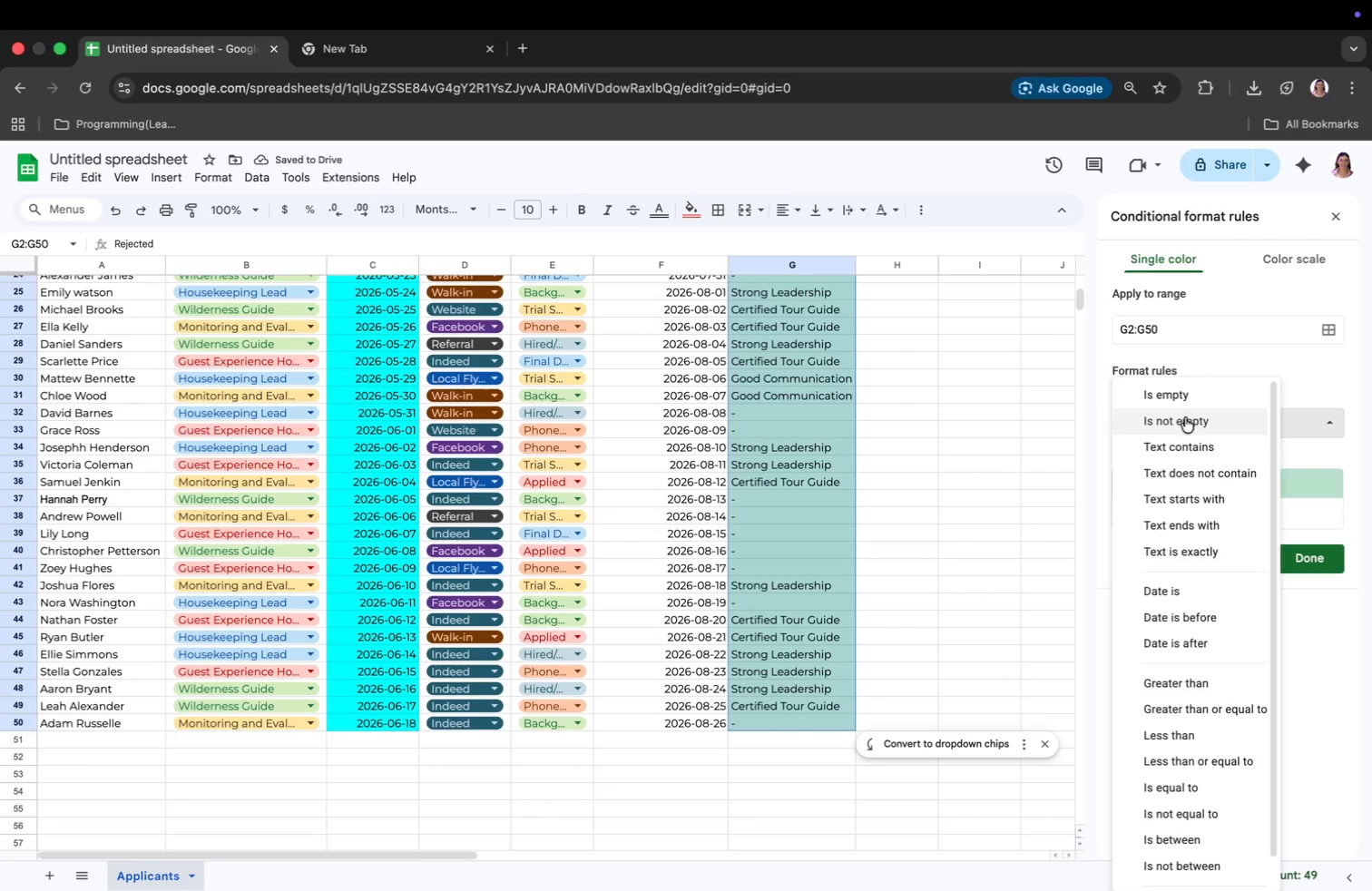 
left_click([1178, 457])
 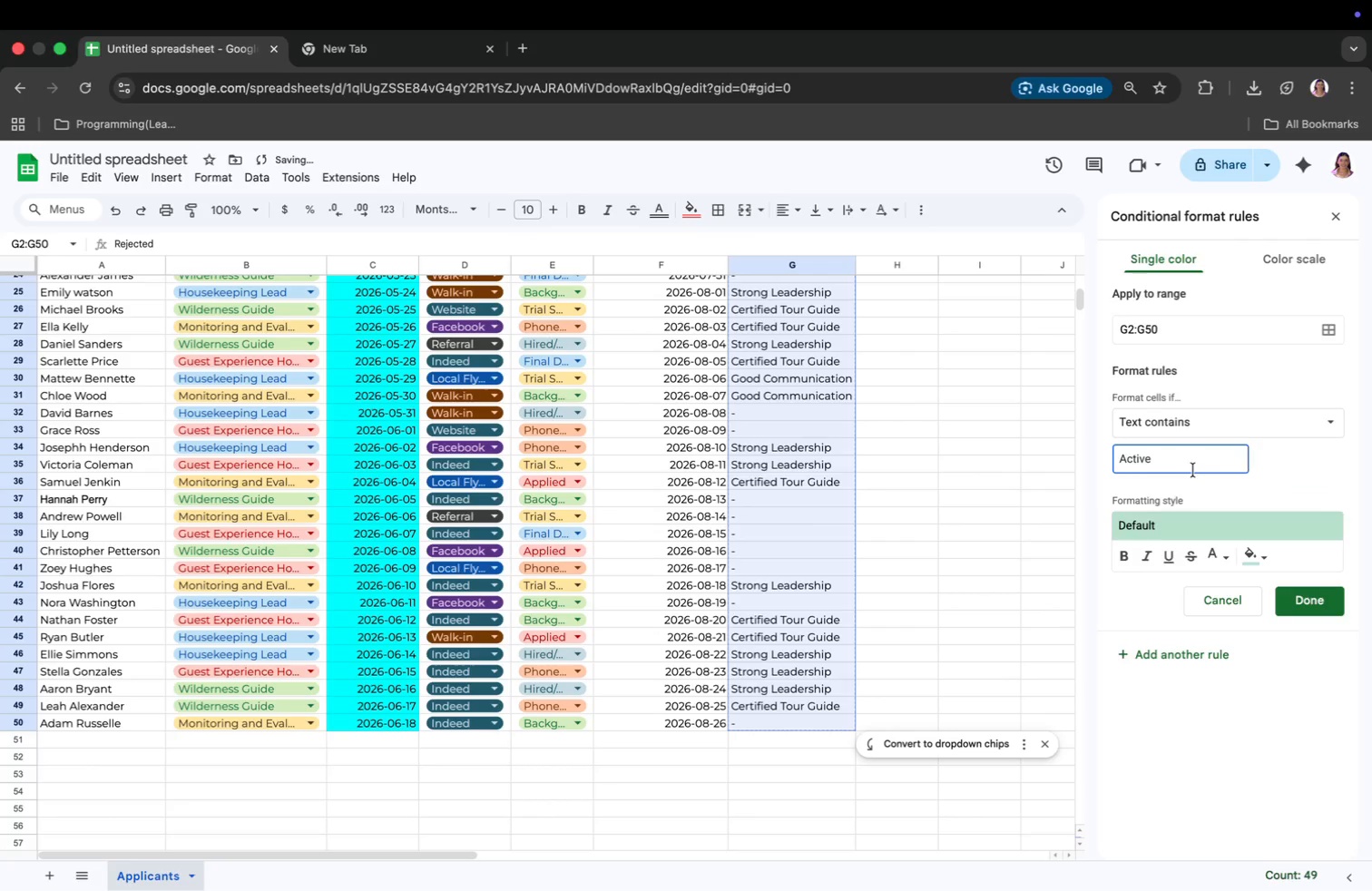 
type(Active)
 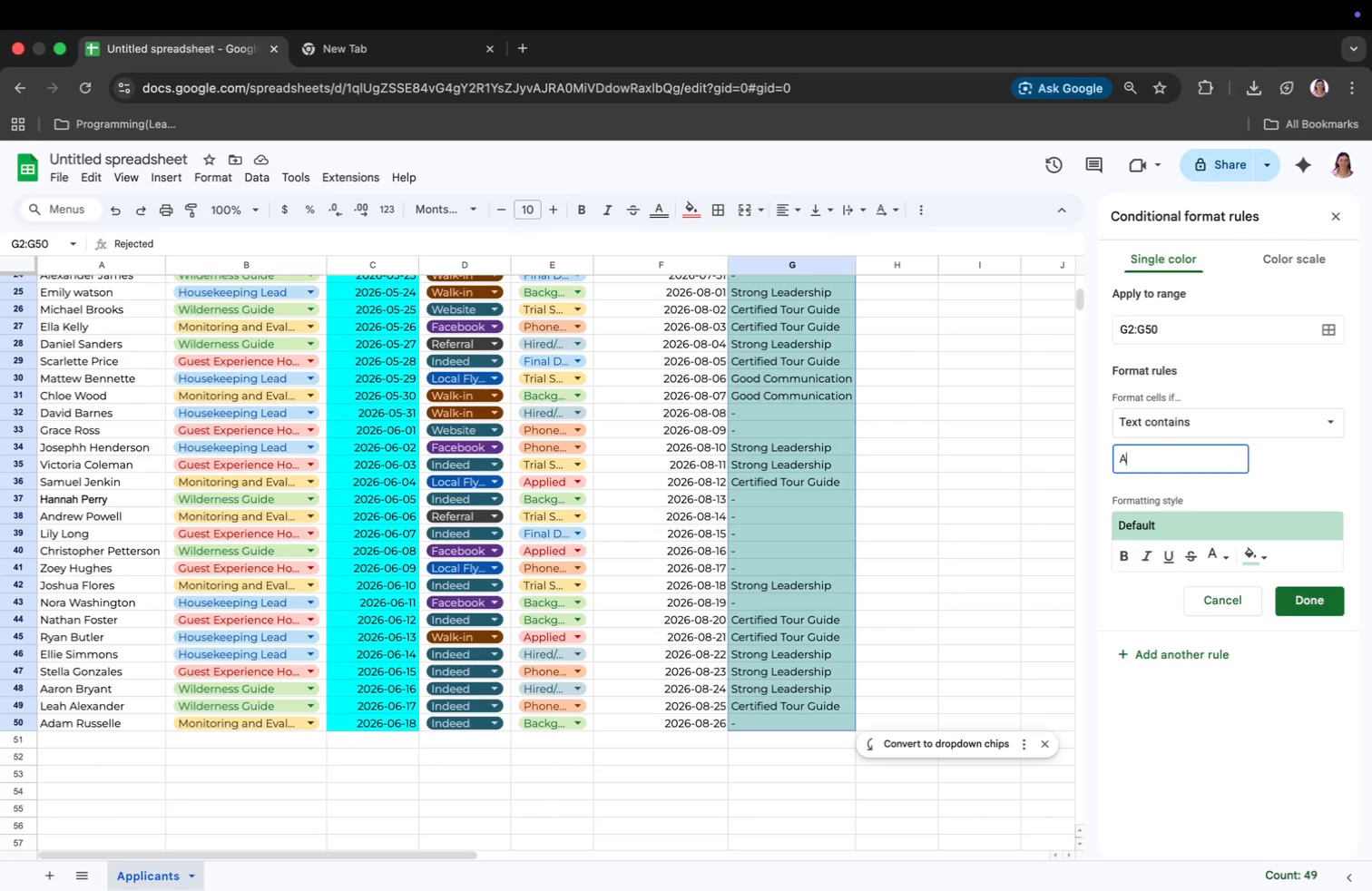 
left_click([1263, 553])
 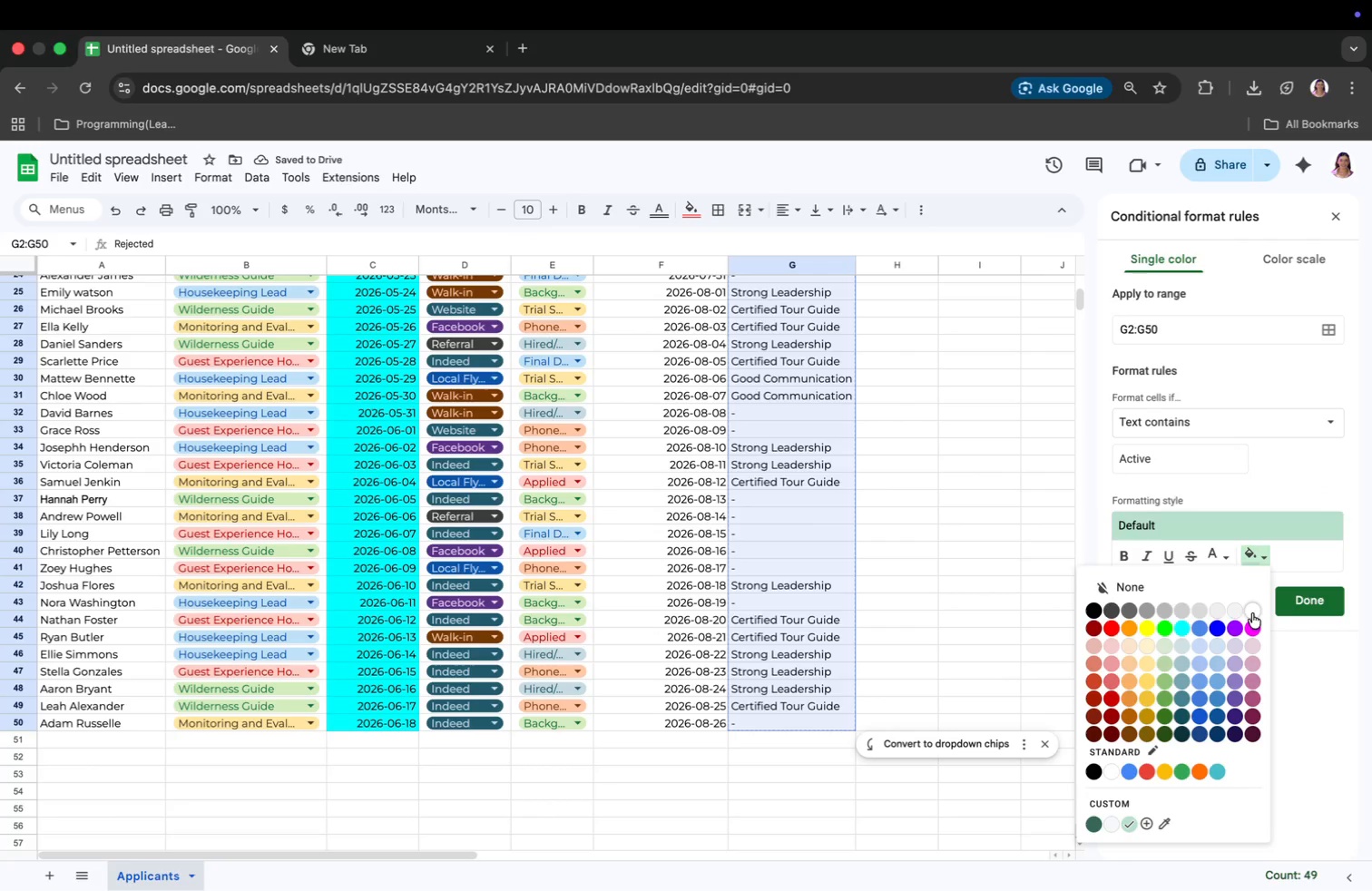 
left_click([1175, 463])
 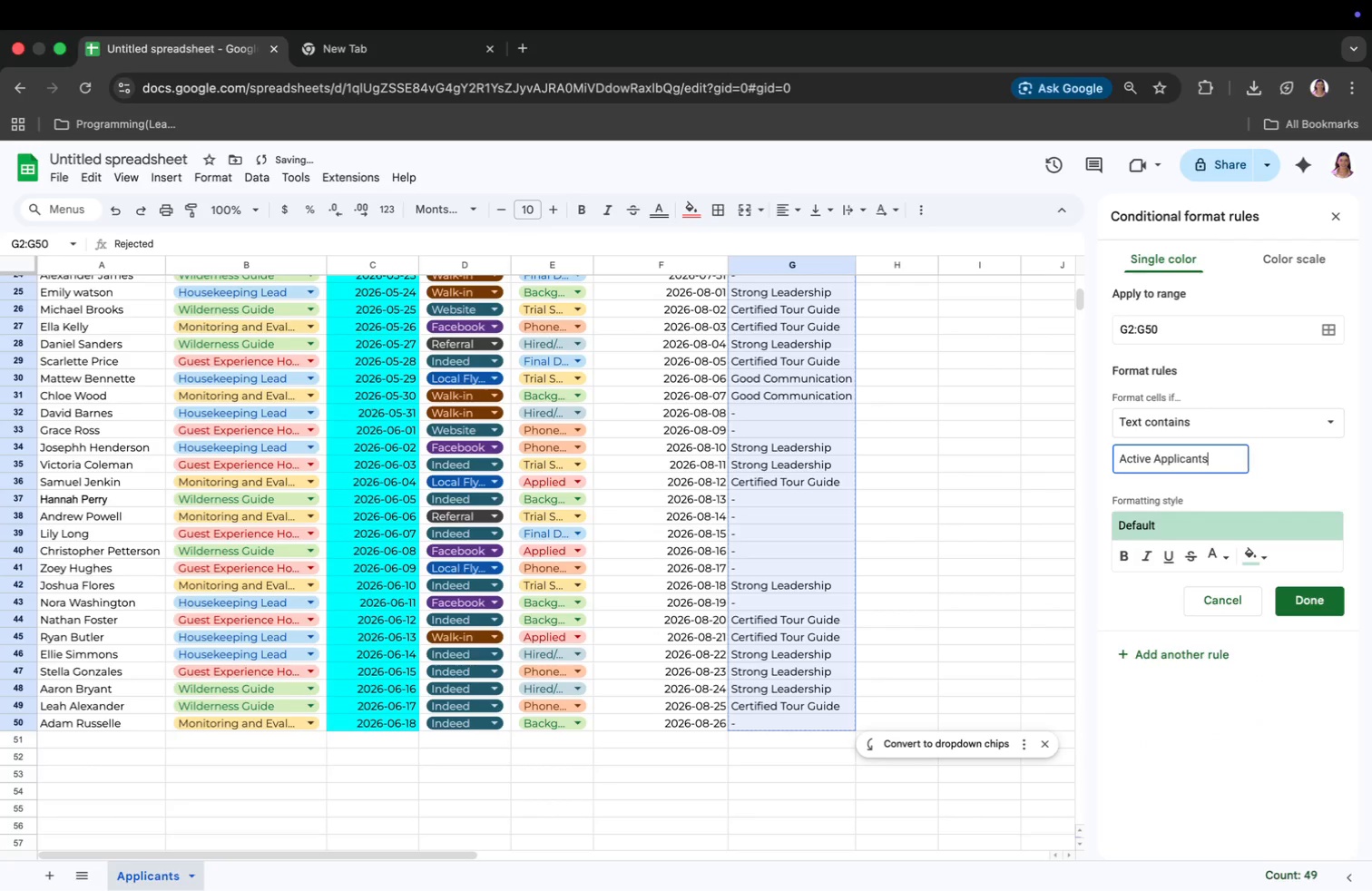 
type( Applicants)
 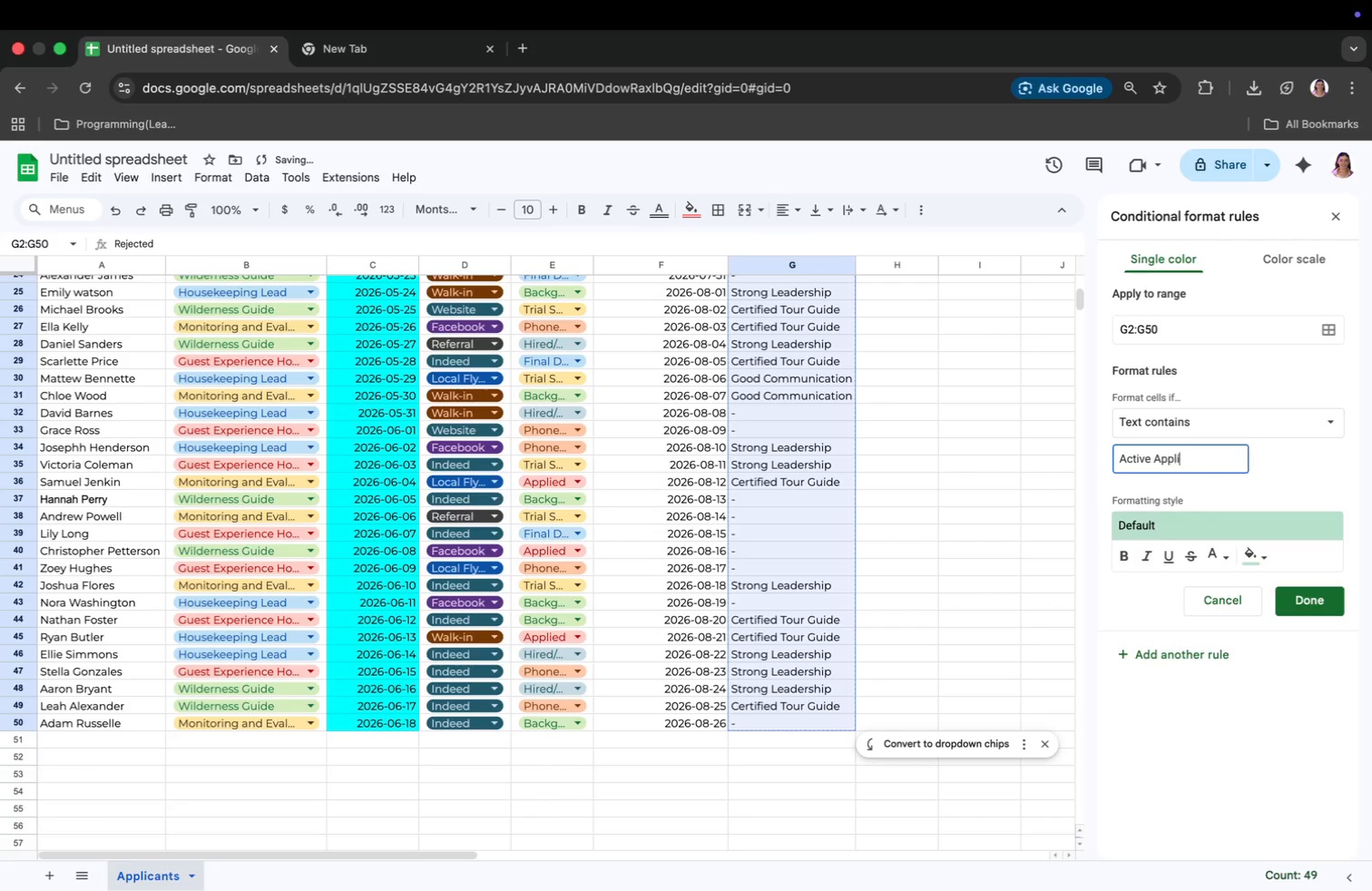 
mouse_move([1248, 550])
 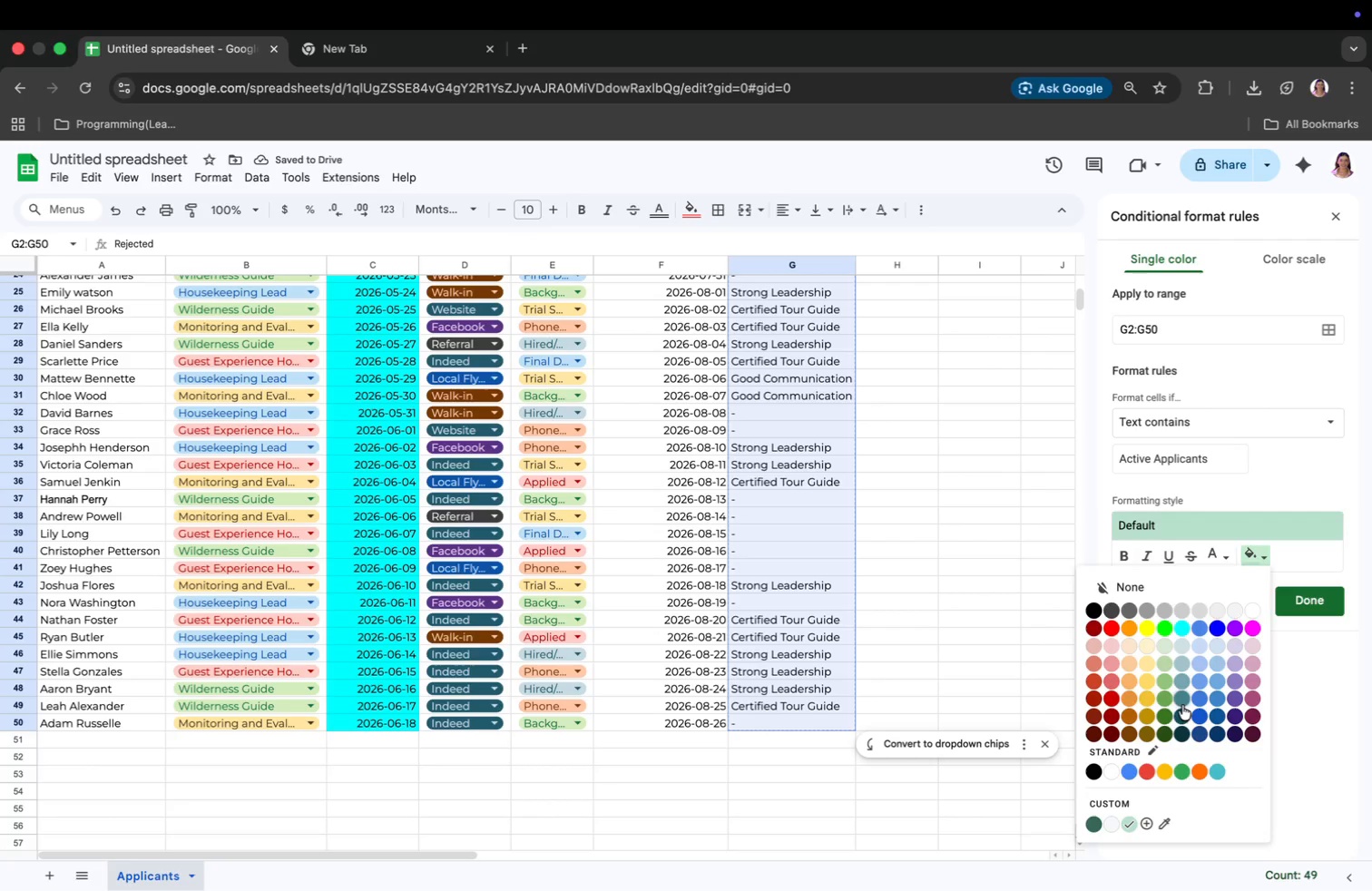 
left_click([1166, 700])
 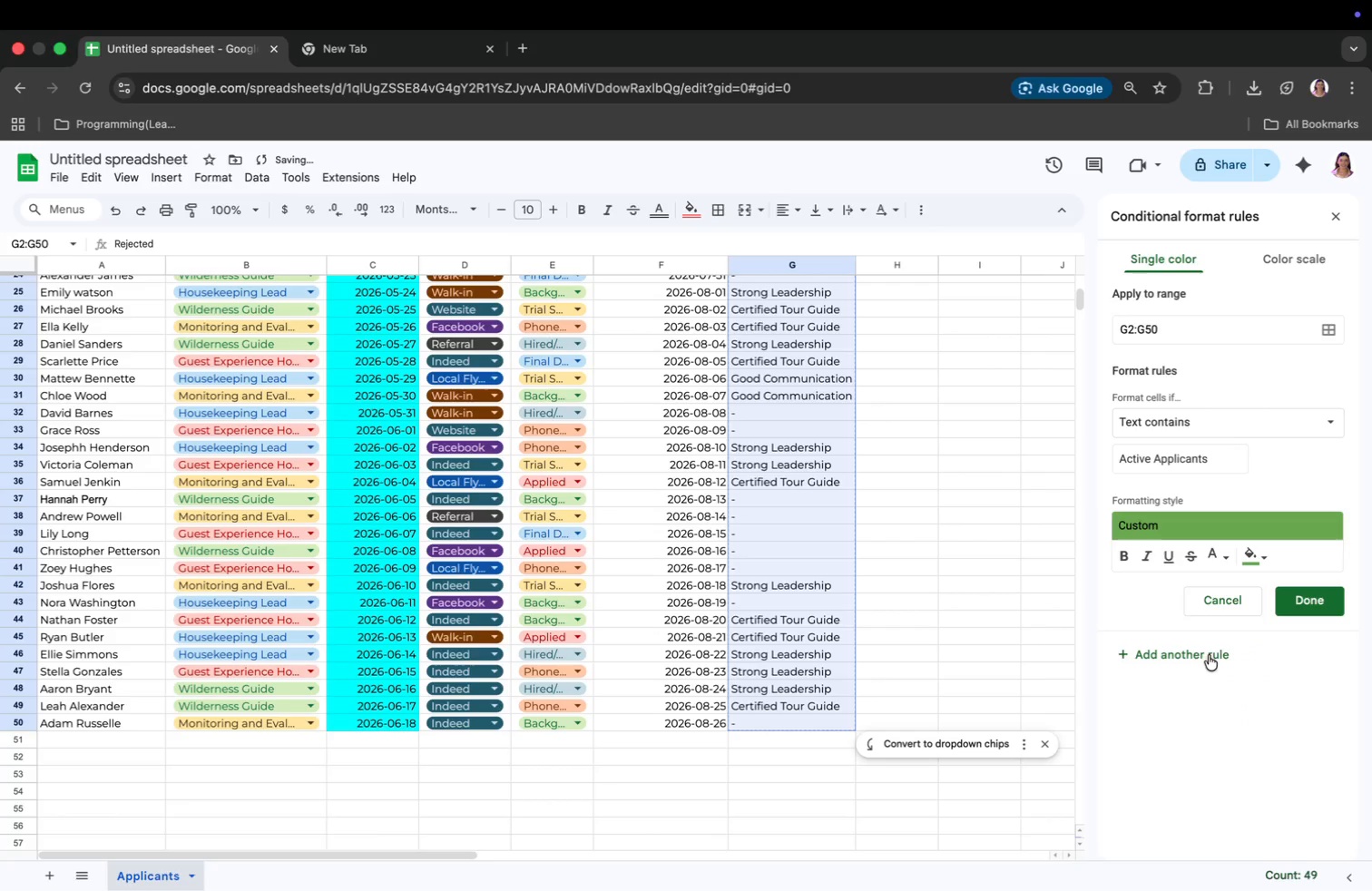 
left_click([1296, 602])
 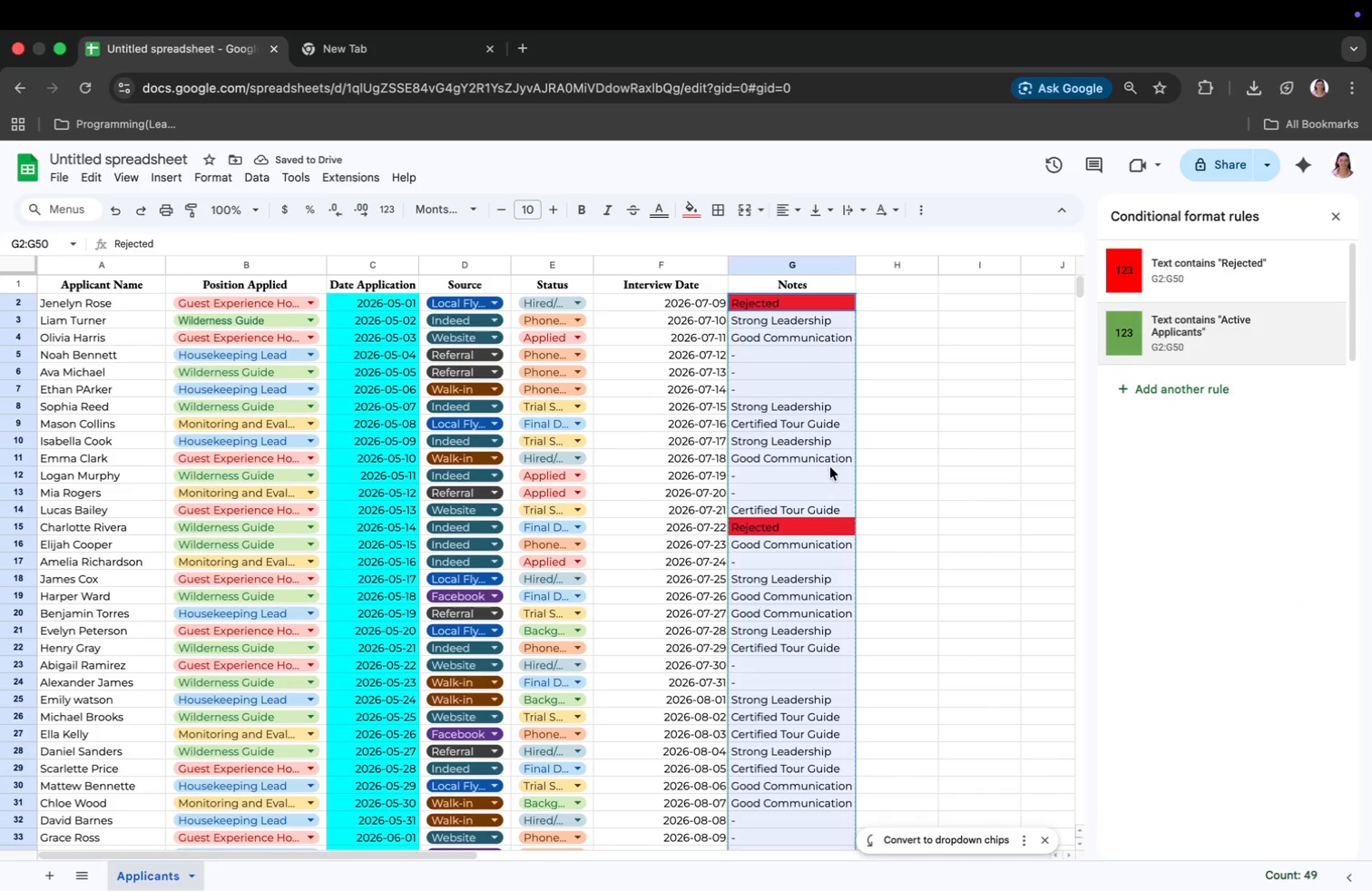 
scroll: coordinate [780, 466], scroll_direction: up, amount: 33.0
 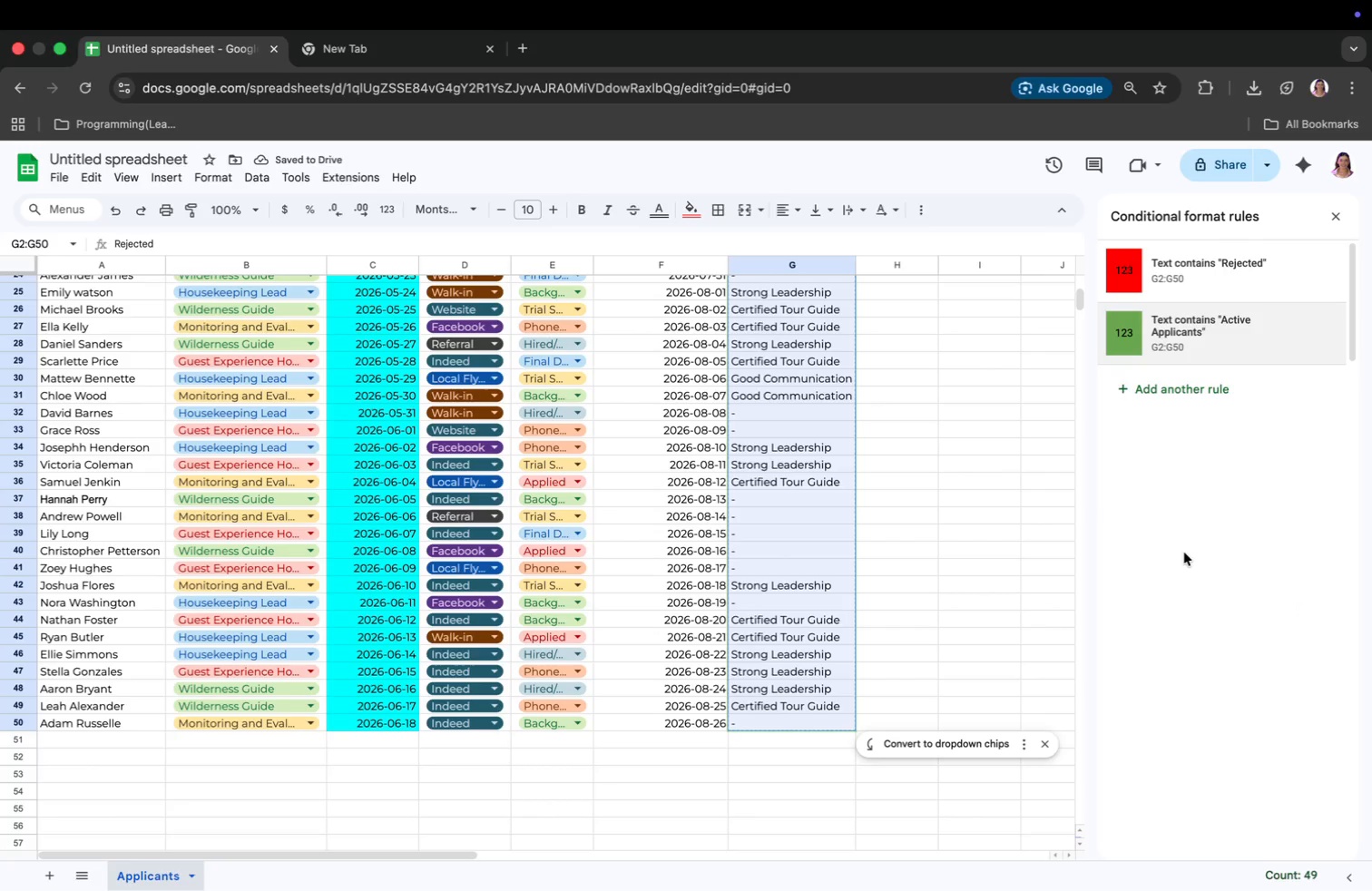 
left_click([738, 356])
 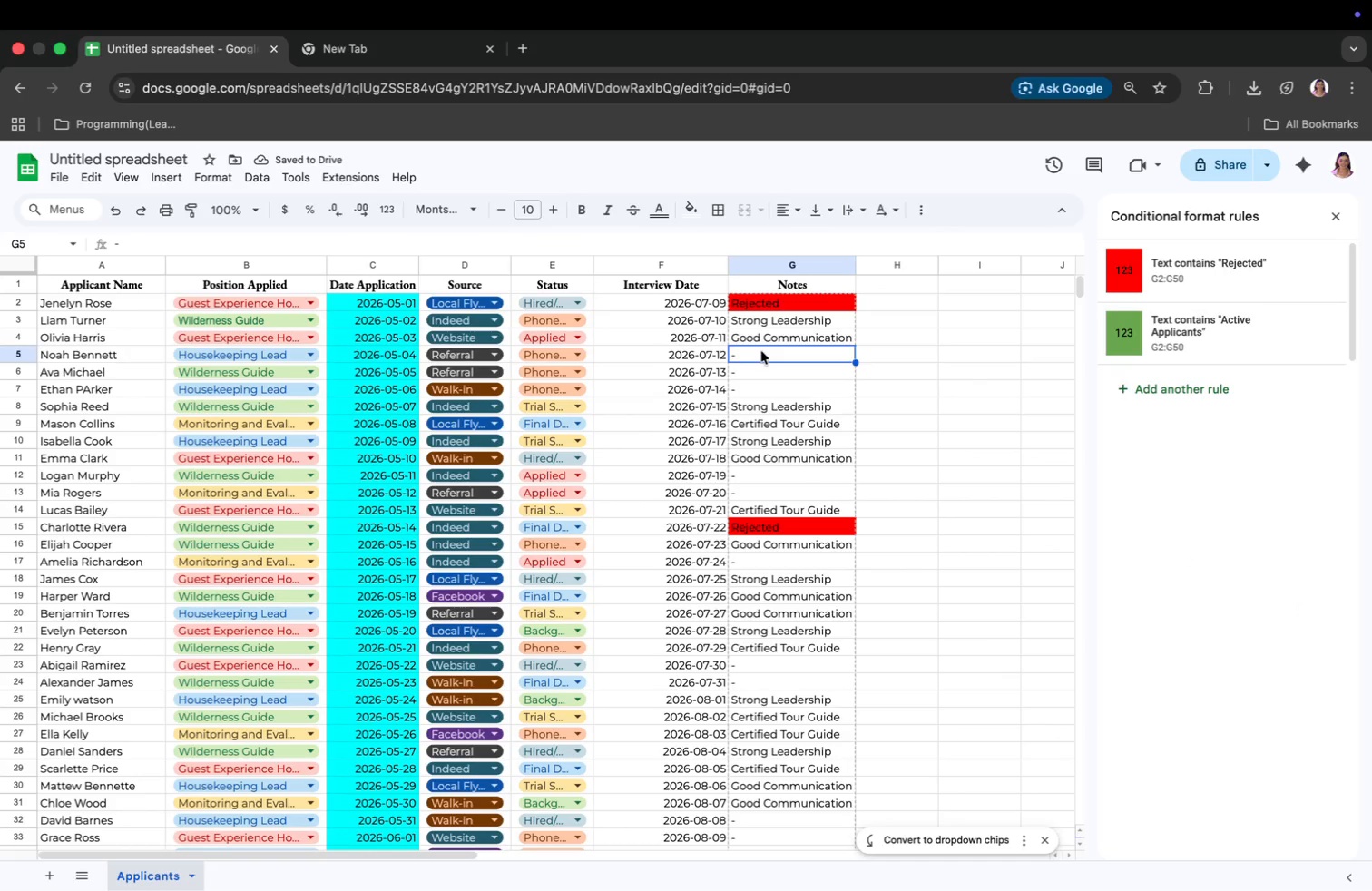 
left_click([762, 348])
 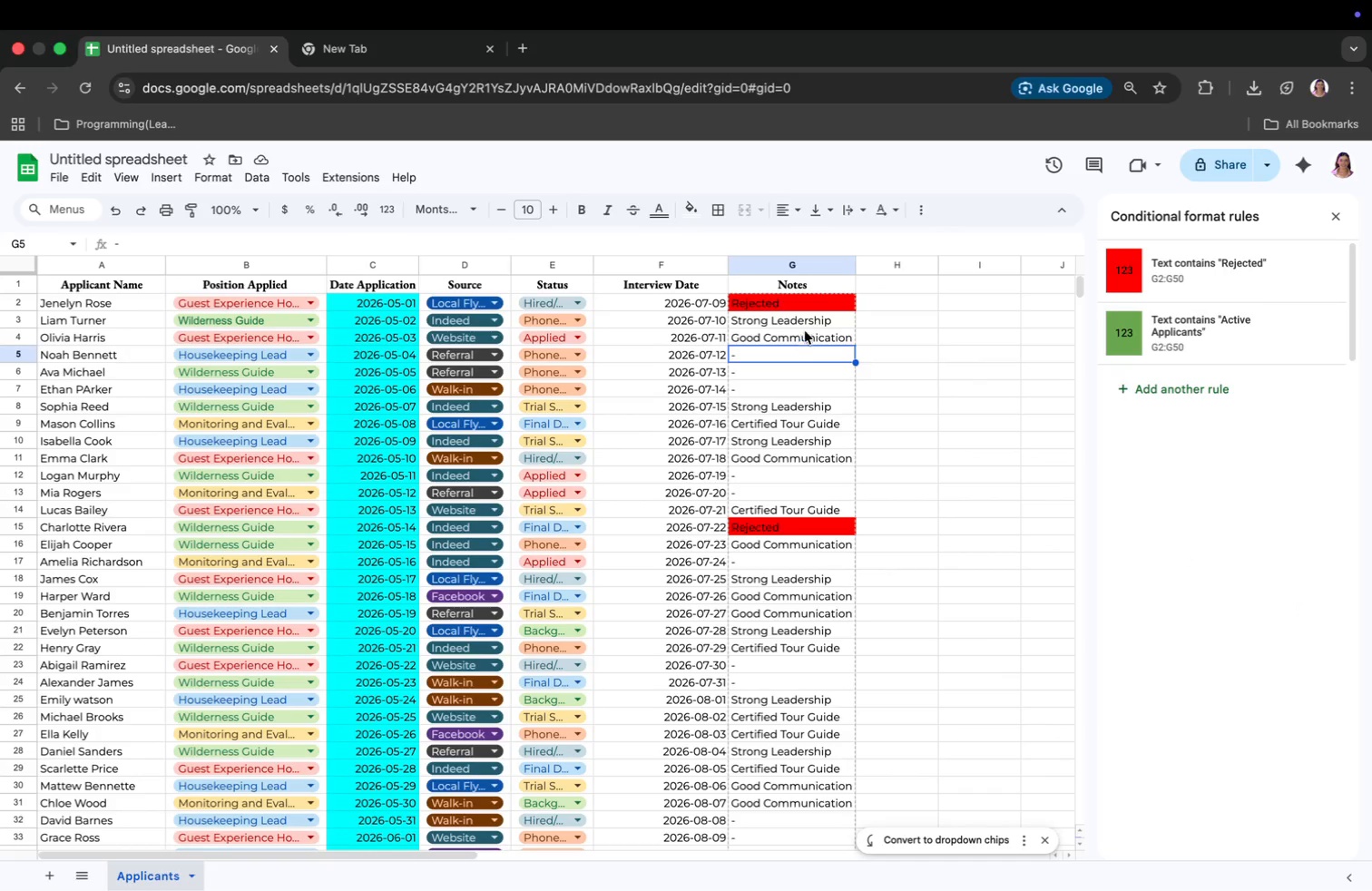 
double_click([820, 318])
 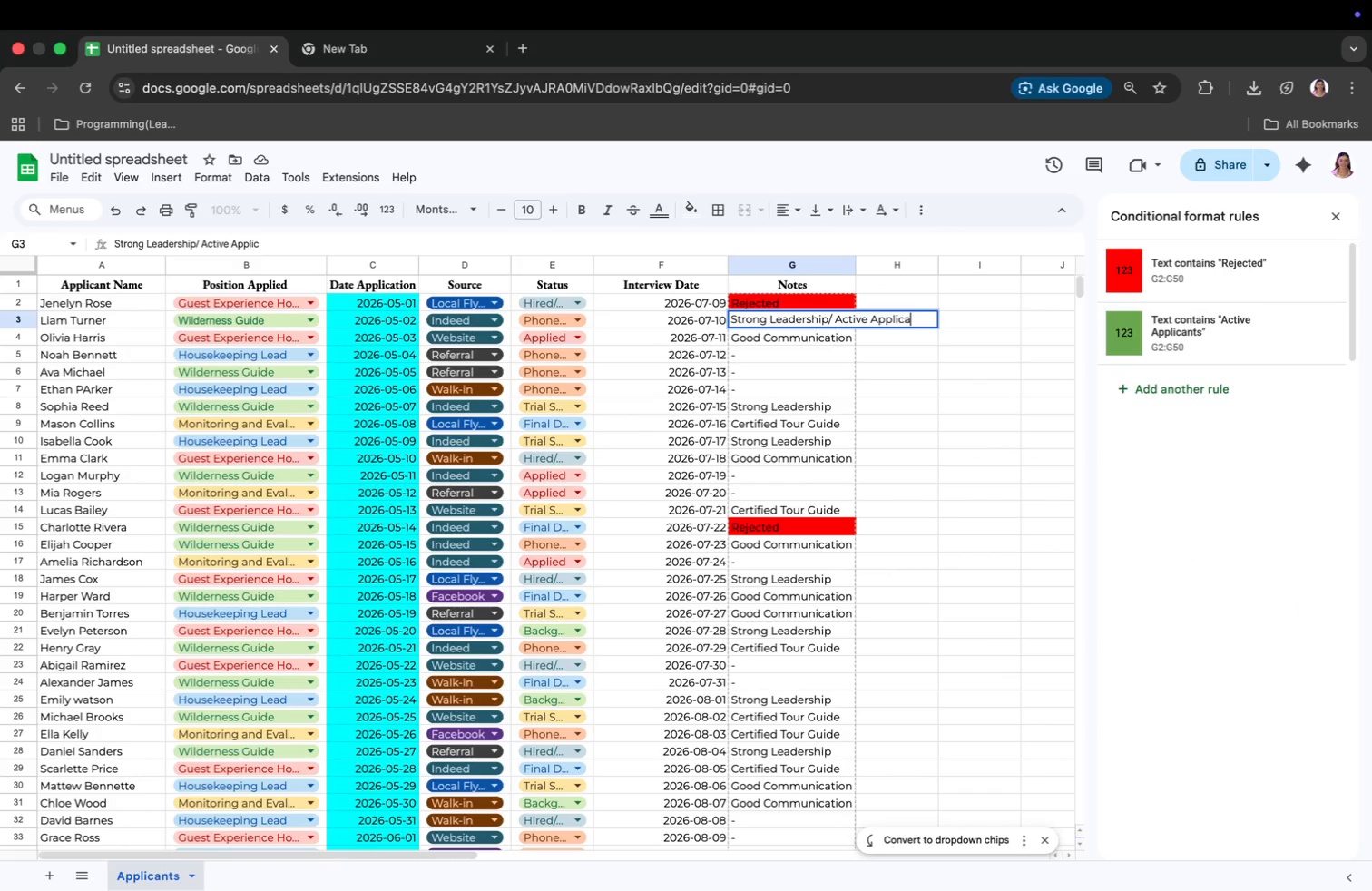 
type(/ Active Applicants)
 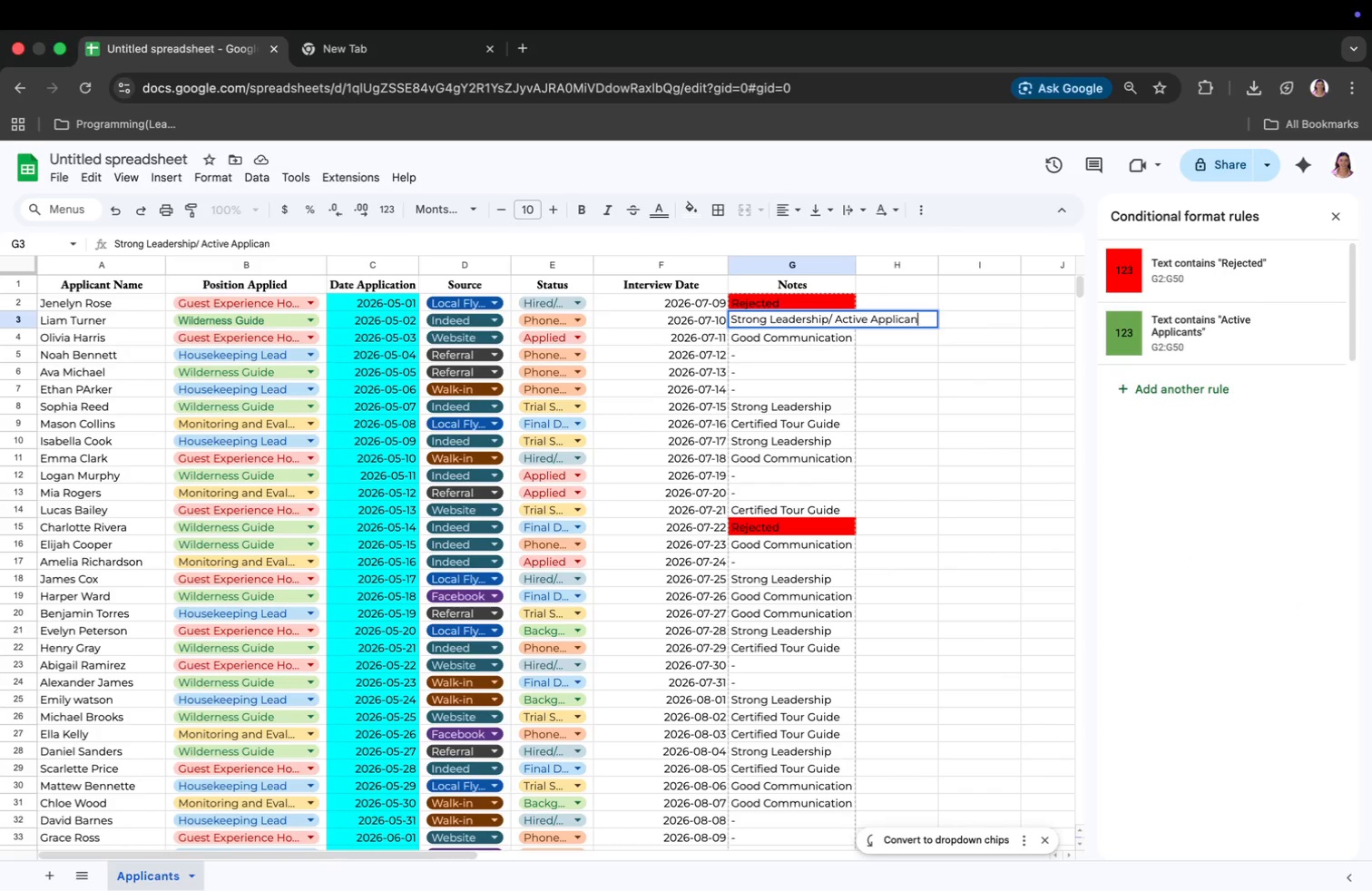 
key(Enter)
 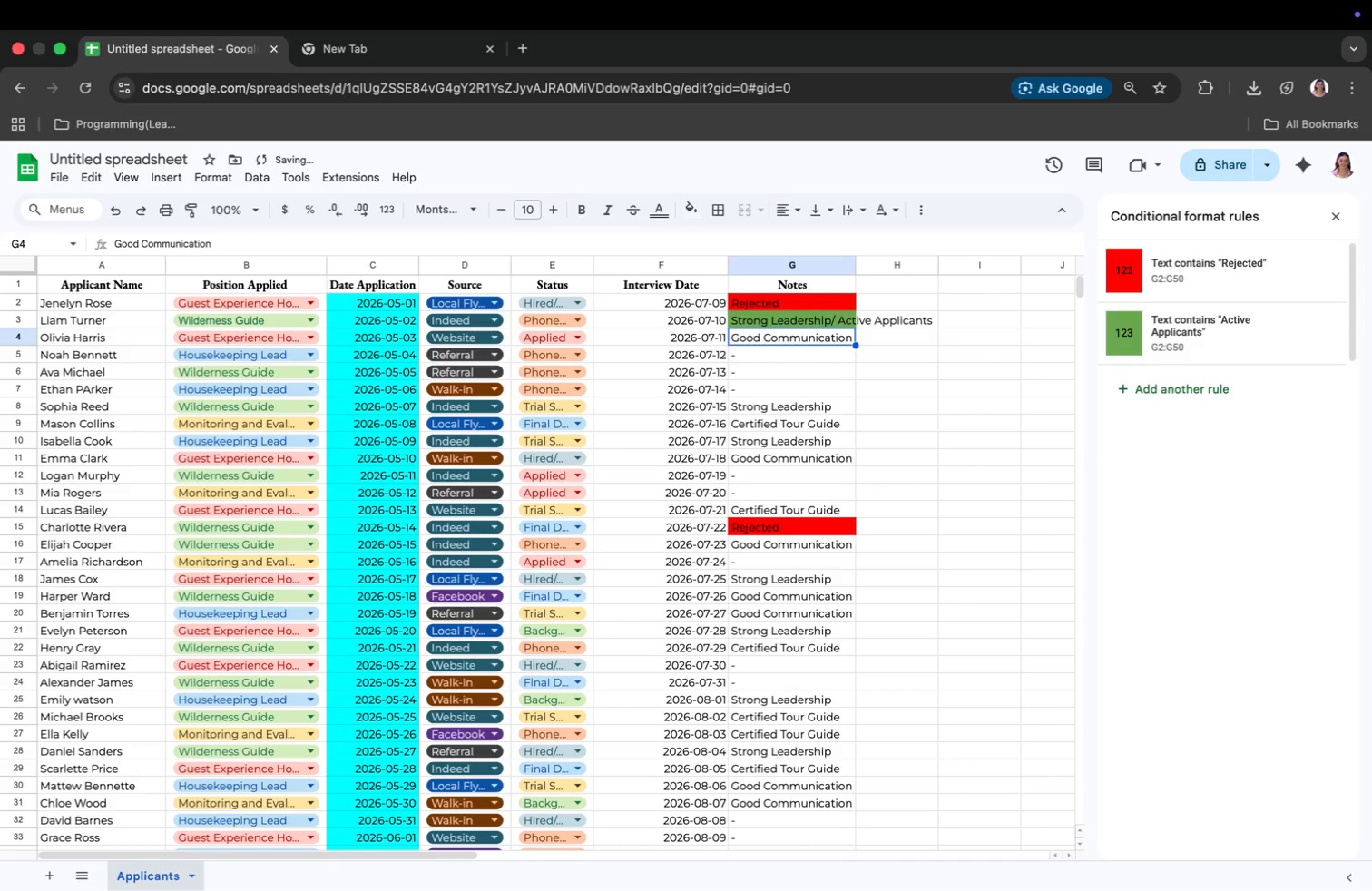 
key(Meta+Z)
 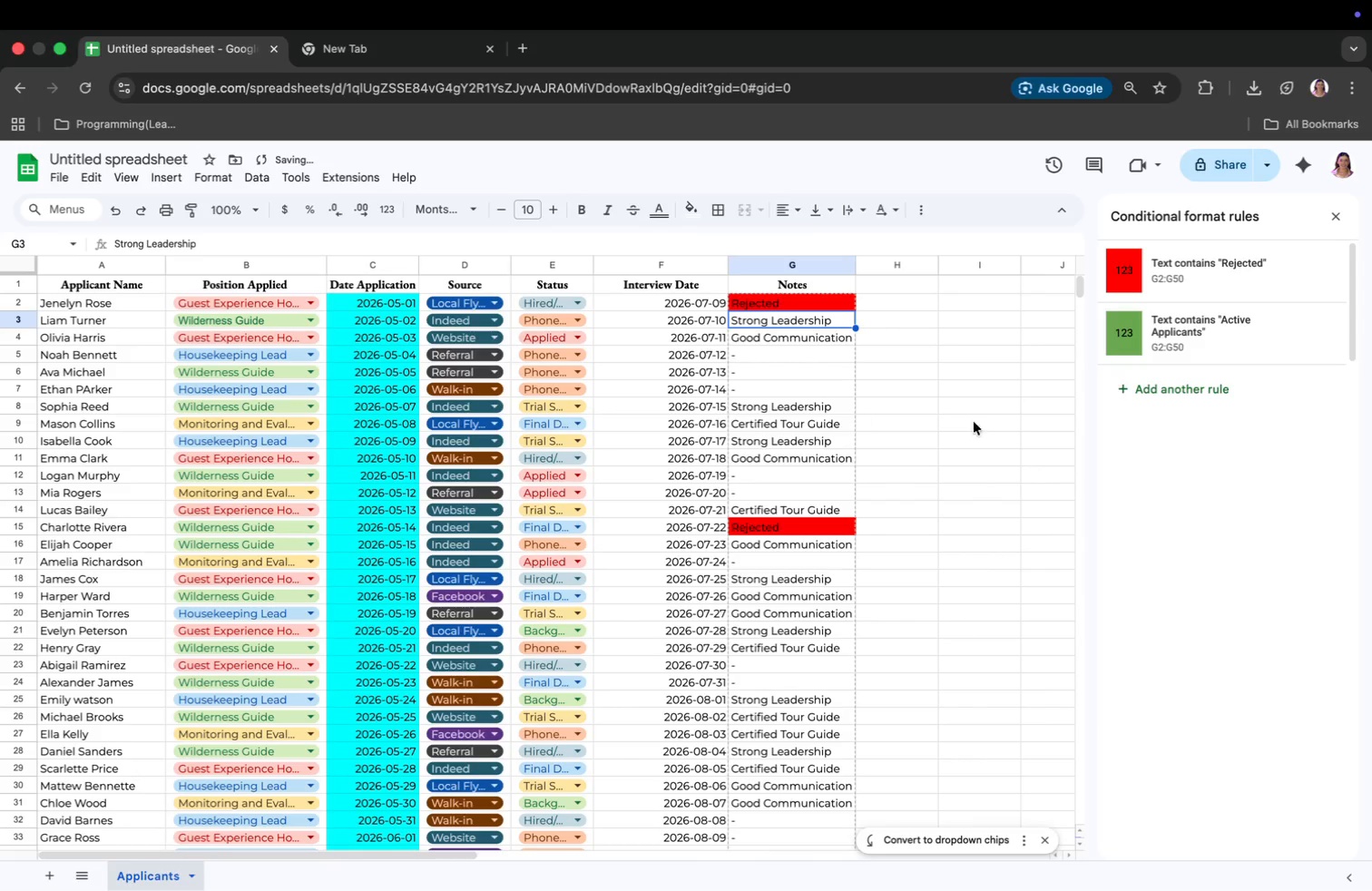 
left_click([784, 382])
 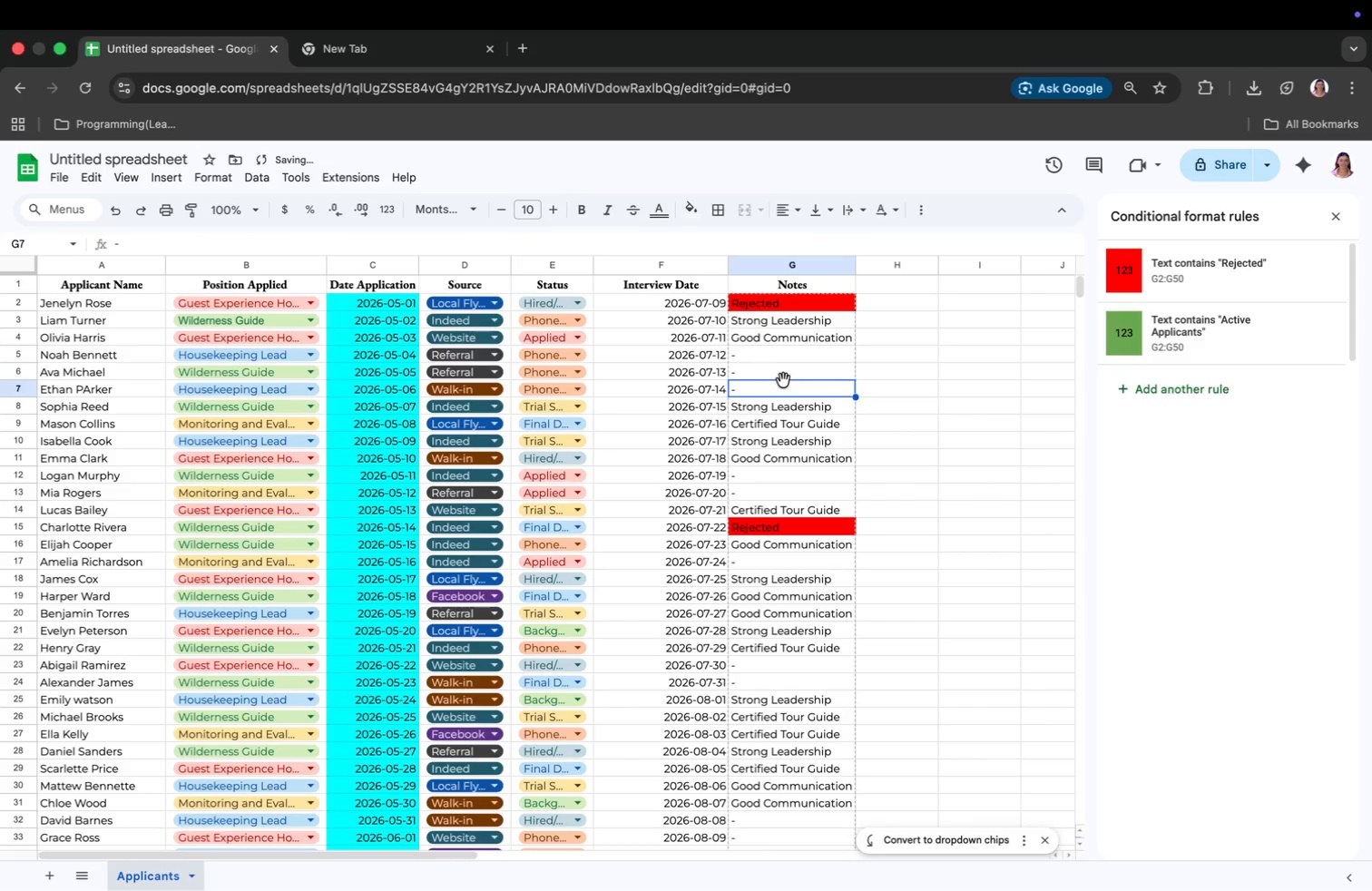 
left_click([782, 379])
 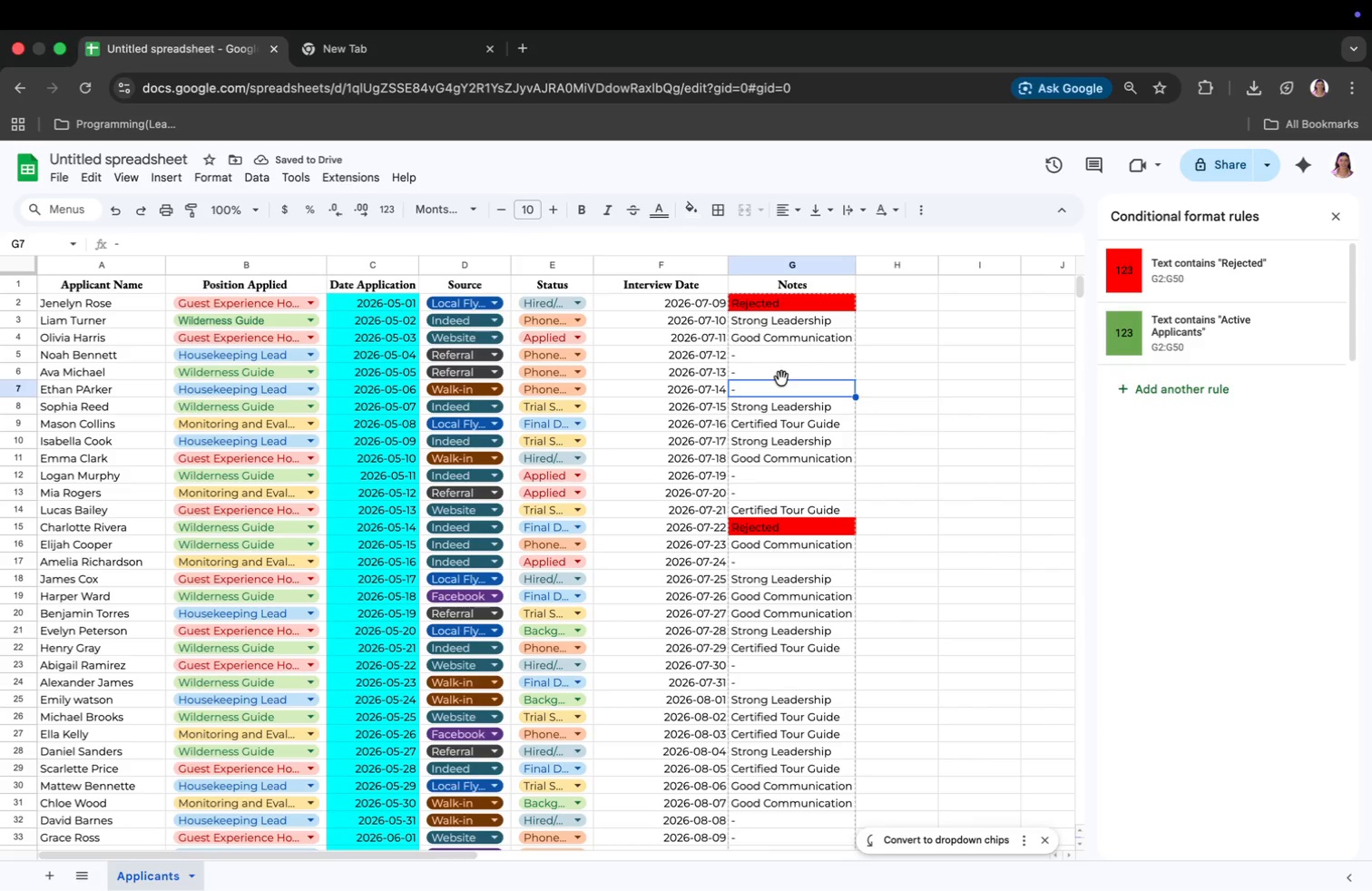 
left_click([797, 406])
 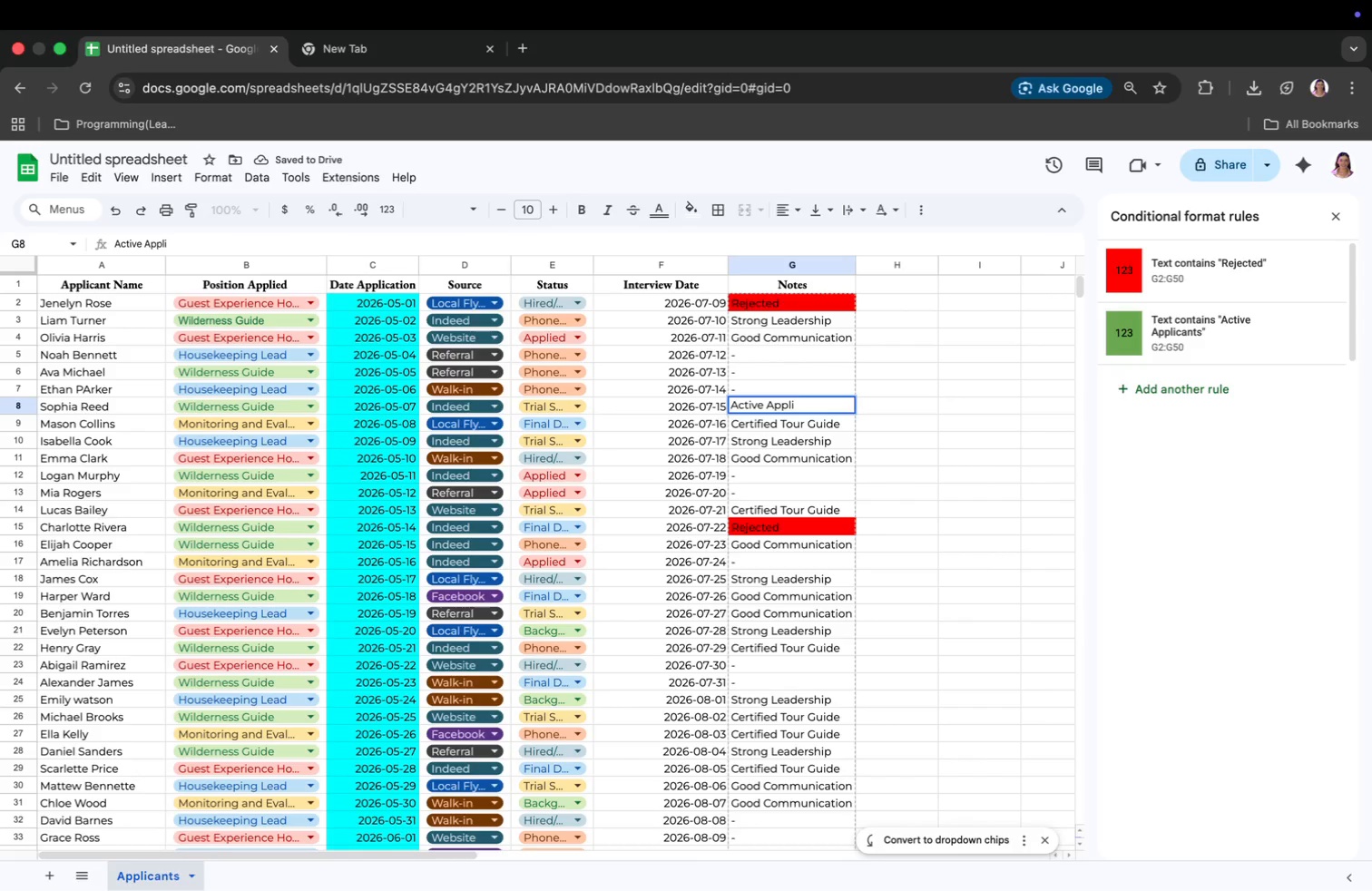 
key(Backspace)
type(Active Applic)
key(Backspace)
key(Backspace)
key(Backspace)
key(Backspace)
key(Backspace)
key(Backspace)
key(Backspace)
 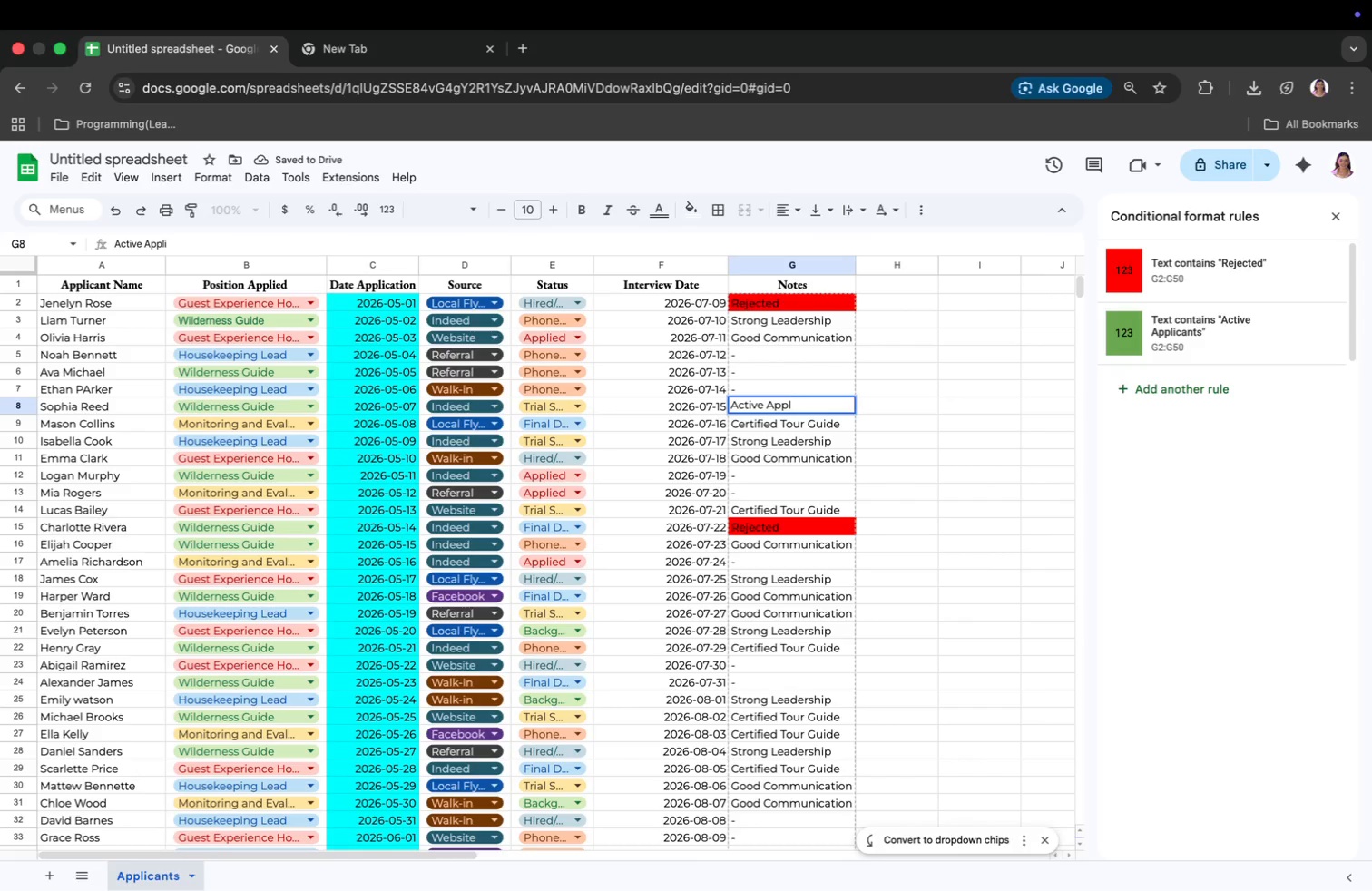 
key(Enter)
 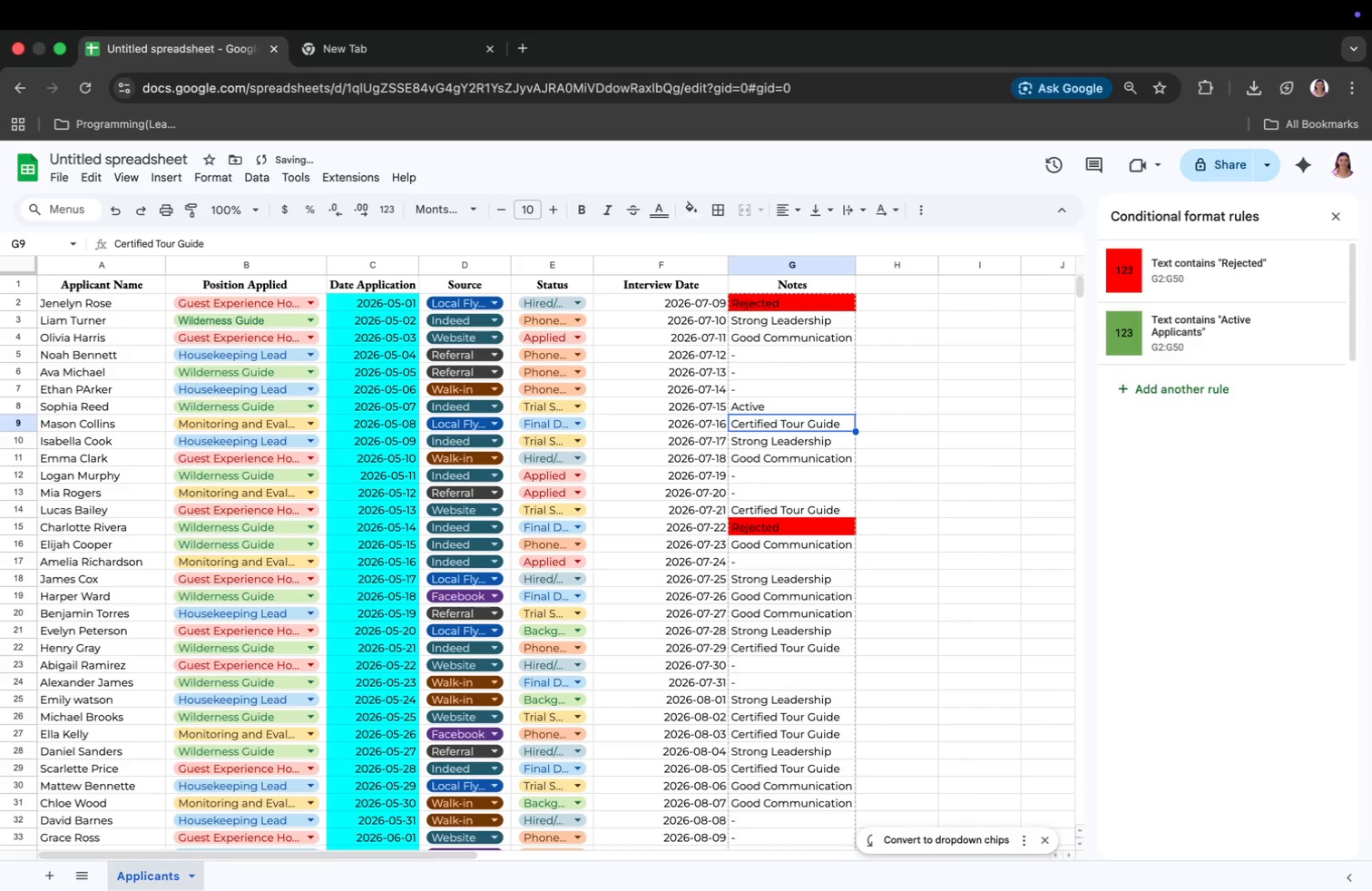 
left_click([813, 405])
 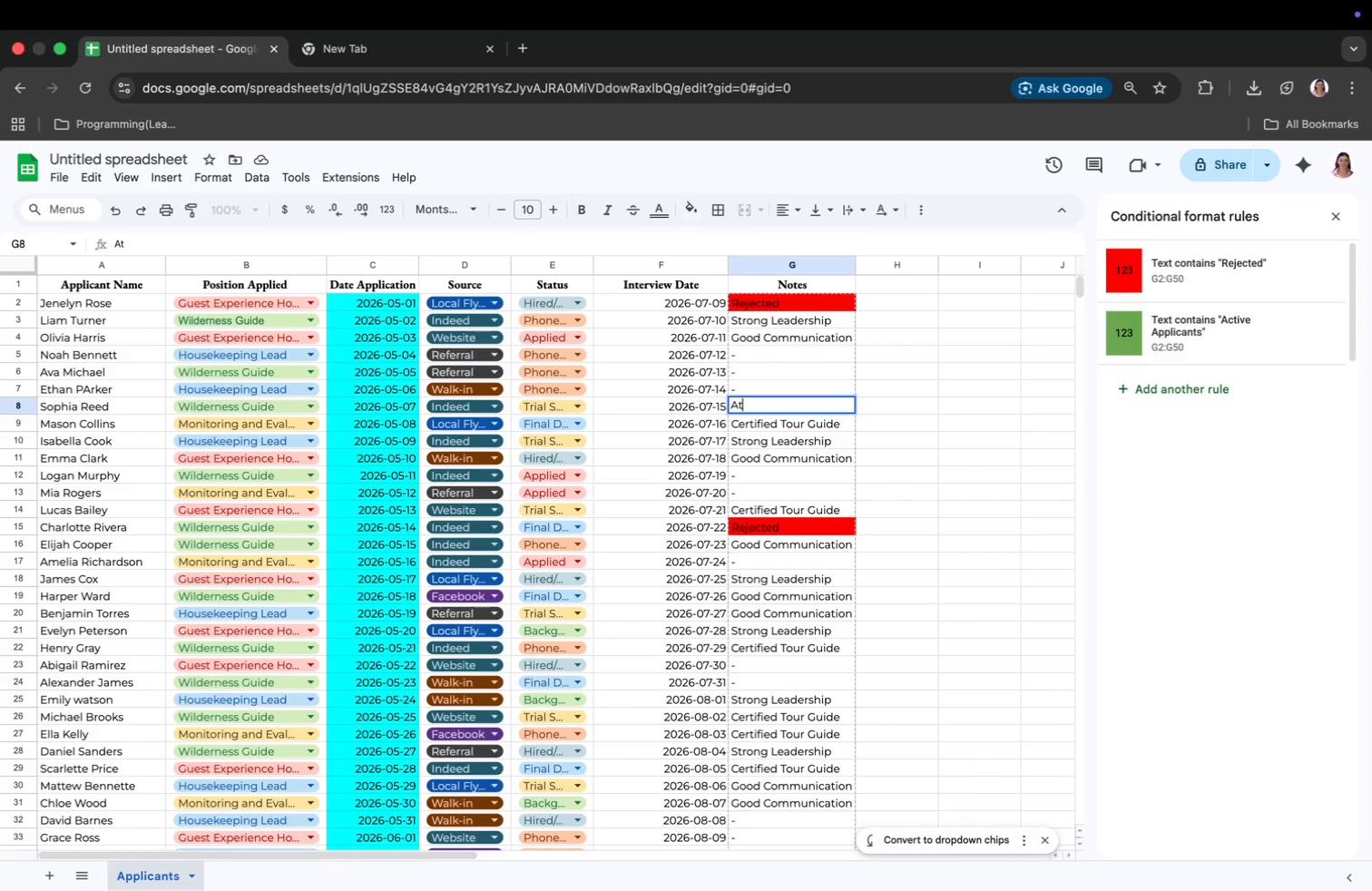 
type(Ative )
key(Backspace)
key(Backspace)
key(Backspace)
key(Backspace)
key(Backspace)
type(ctive Applicatn)
key(Backspace)
key(Backspace)
type(nts)
 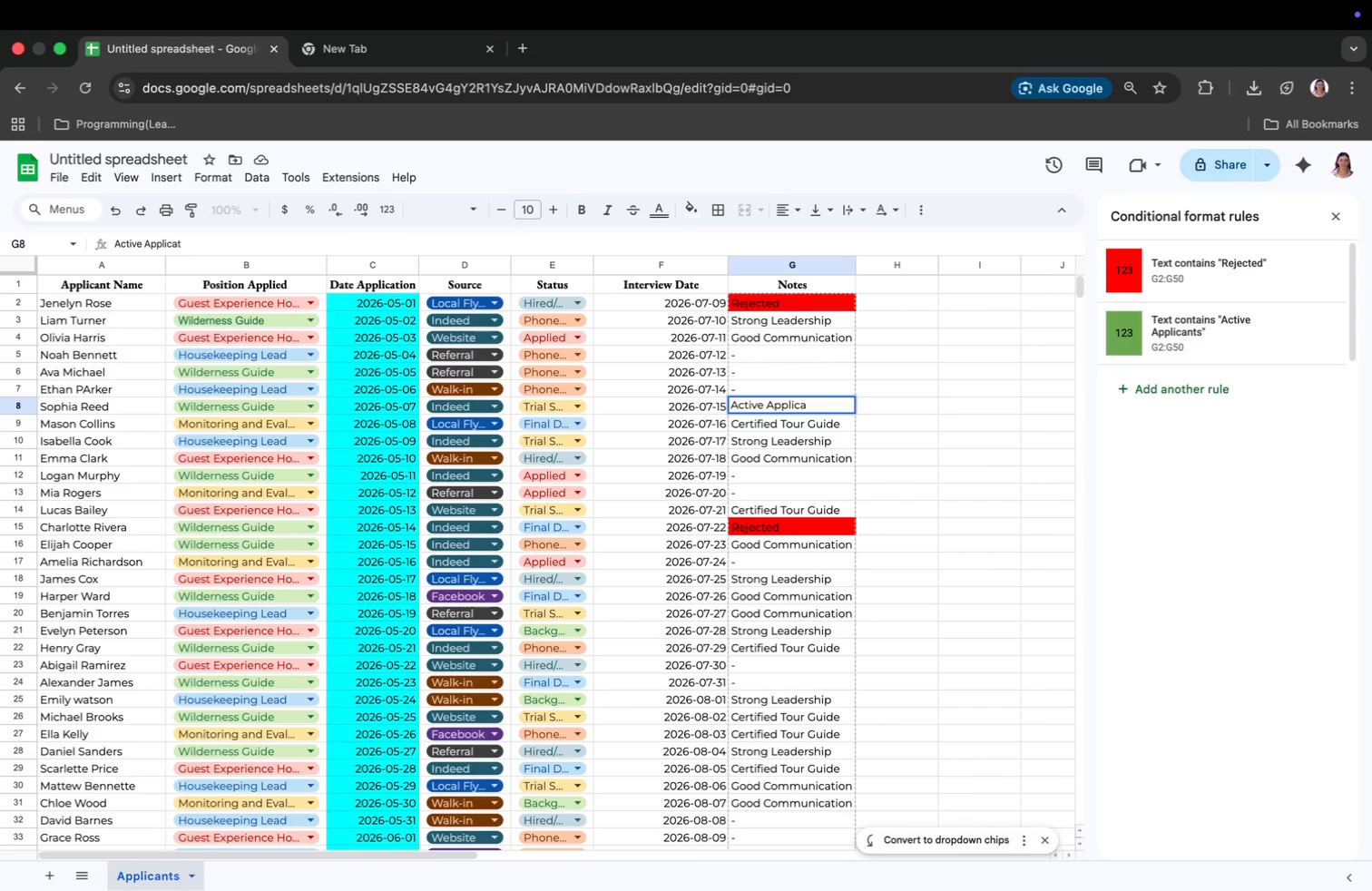 
key(Enter)
 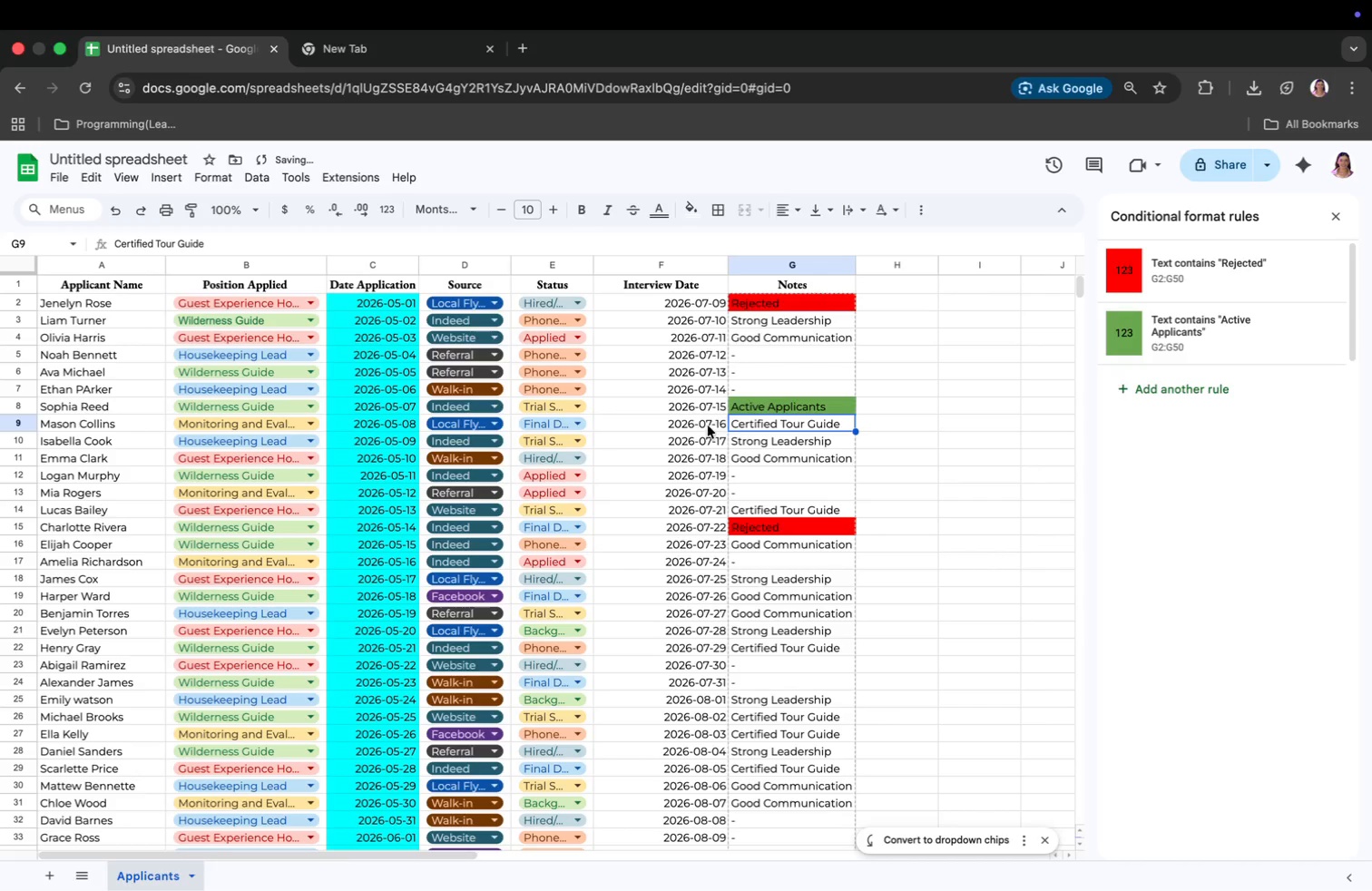 
scroll: coordinate [762, 377], scroll_direction: up, amount: 1.0
 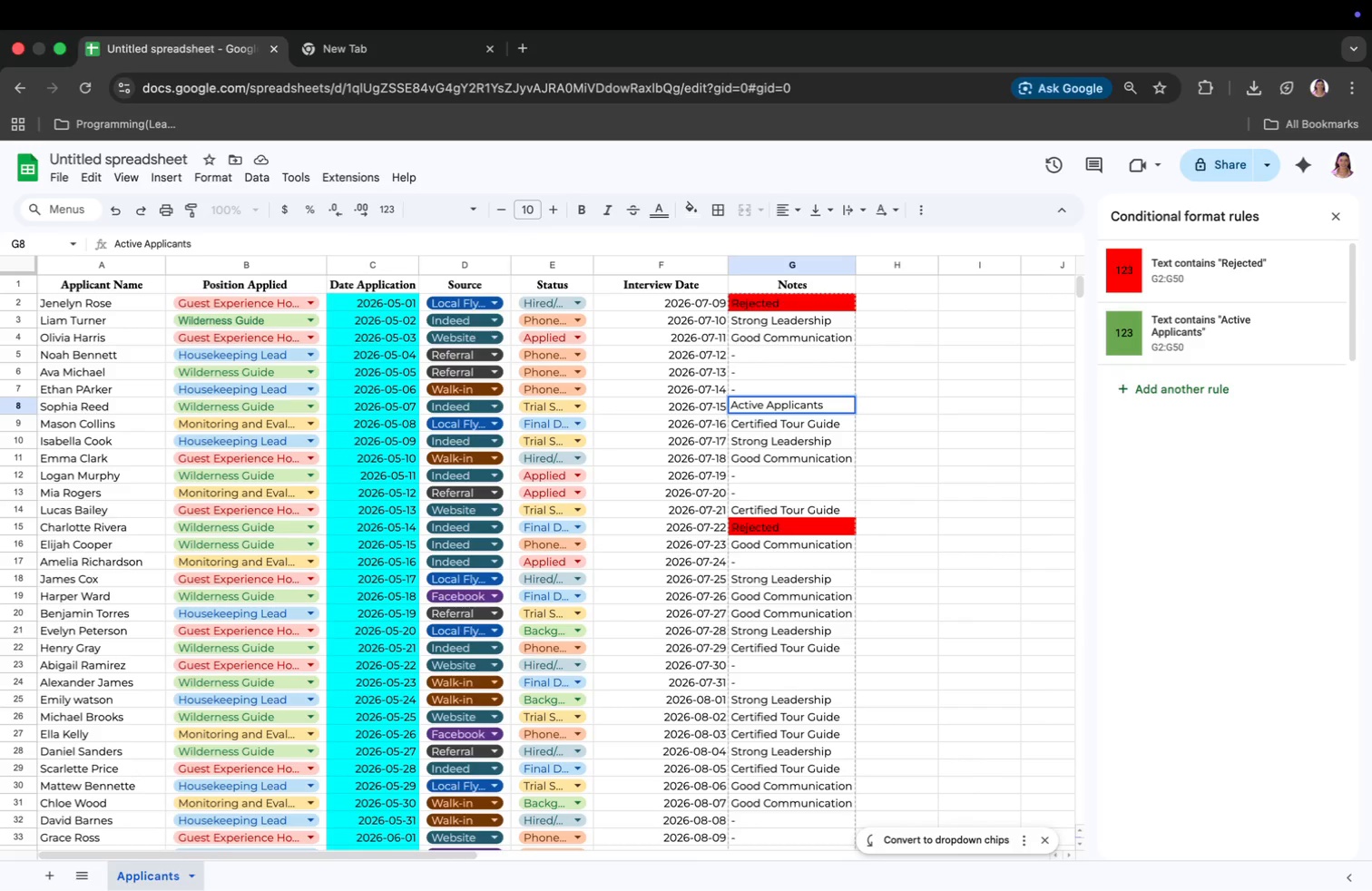 
key(Backspace)
type(Acri)
key(Backspace)
key(Backspace)
type(tive )
 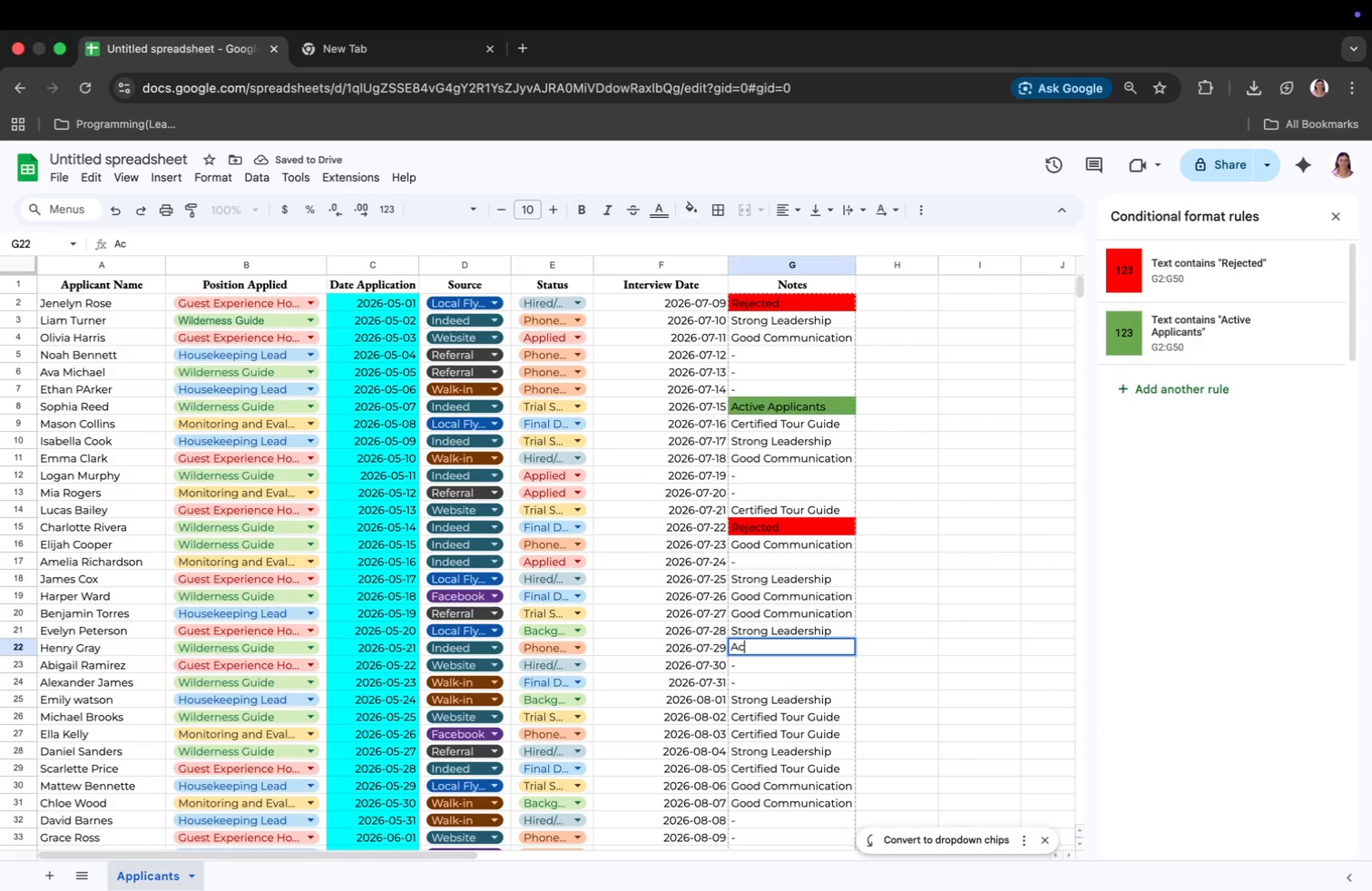 
key(Enter)
 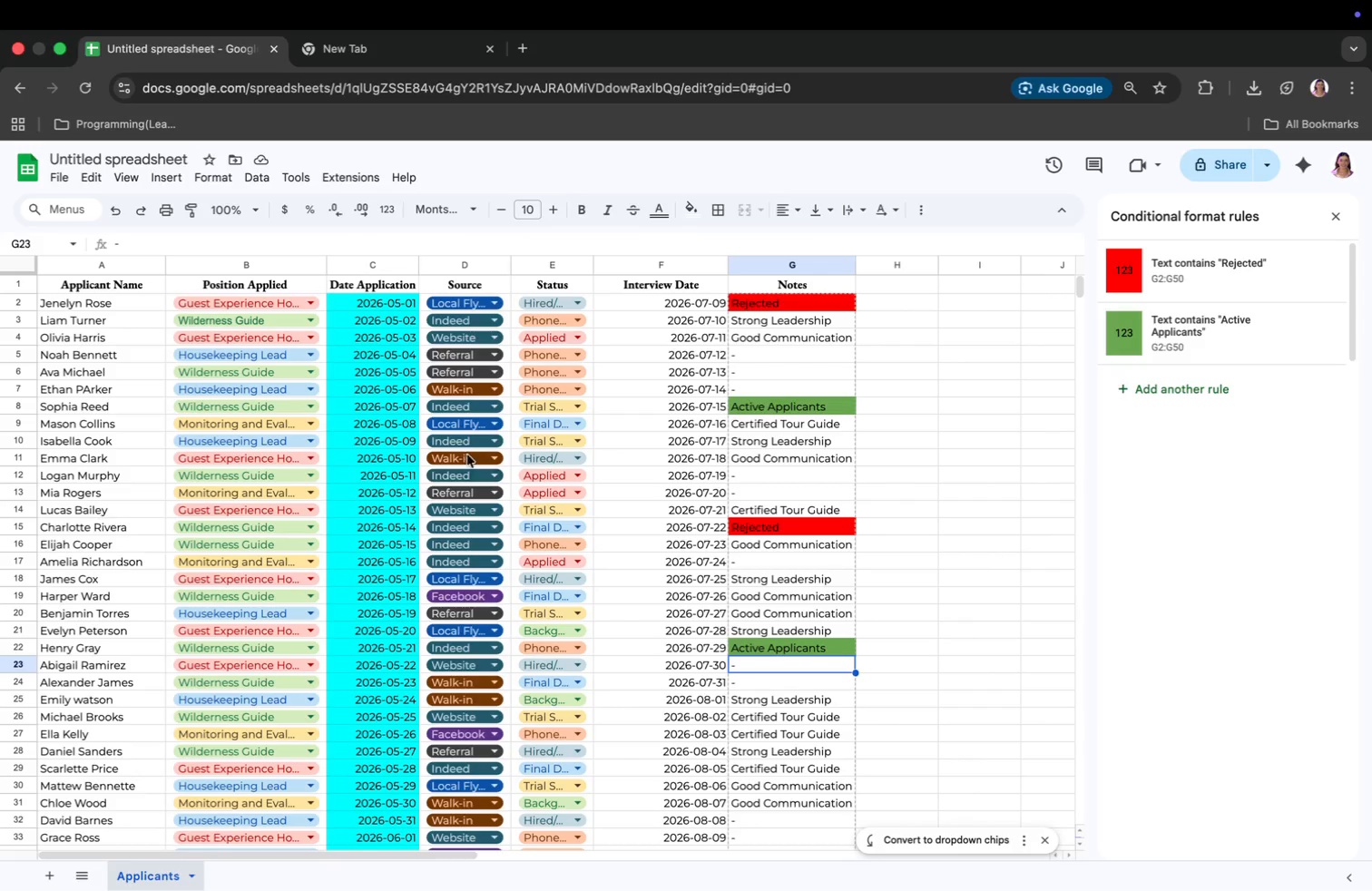 
wait(12.64)
 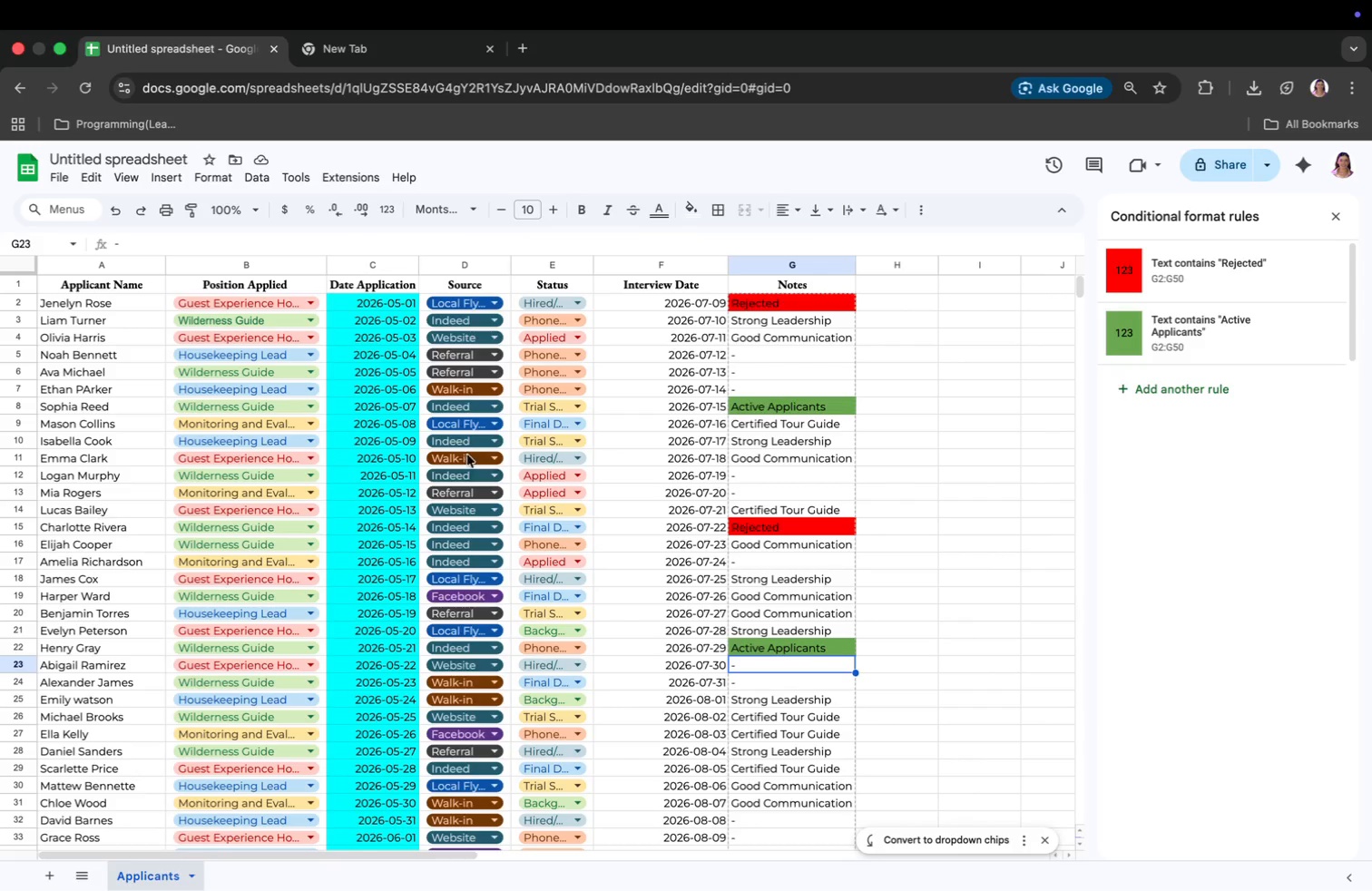 
key(Meta+CommandLeft)
 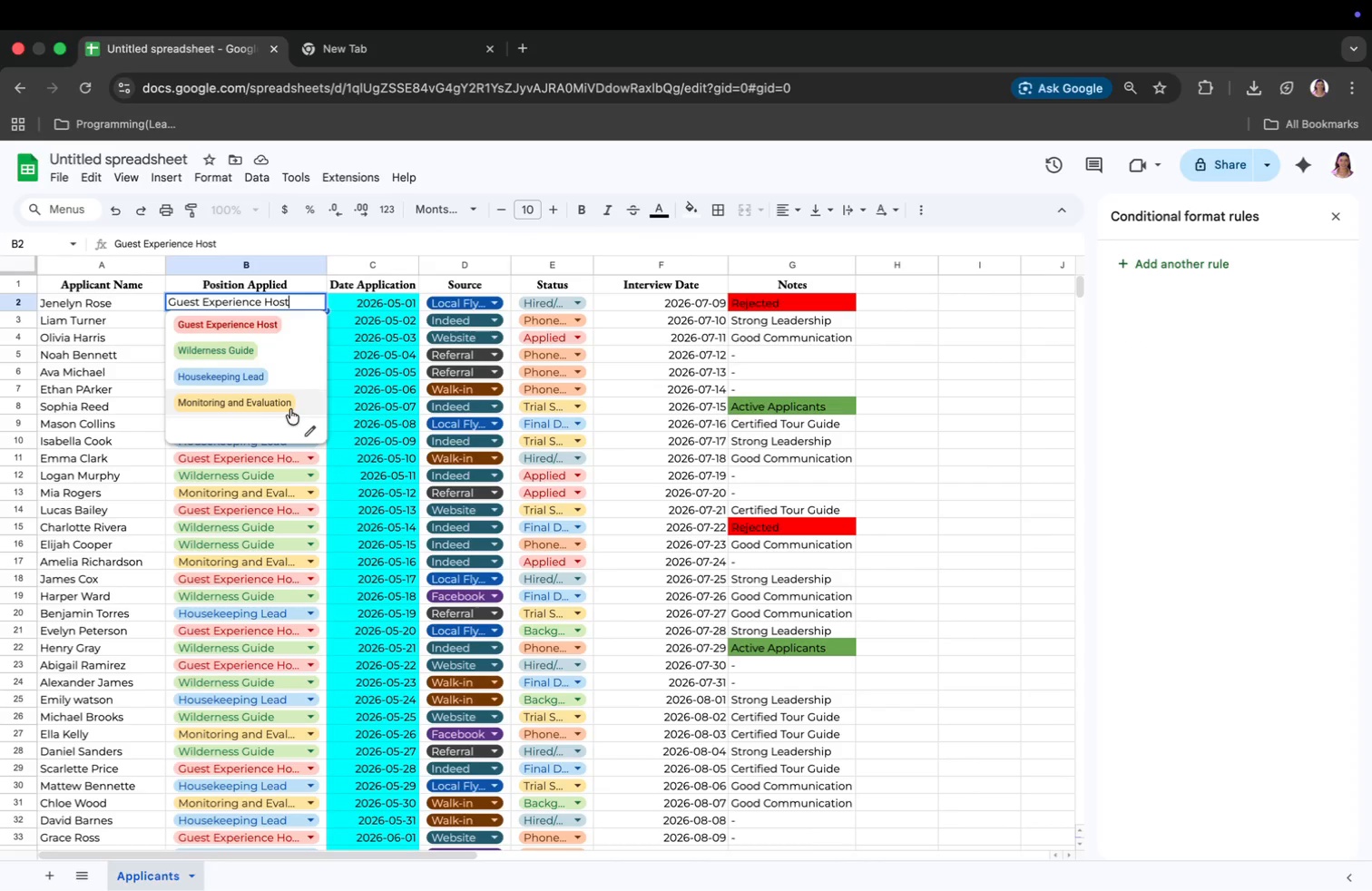 
key(Meta+Tab)